 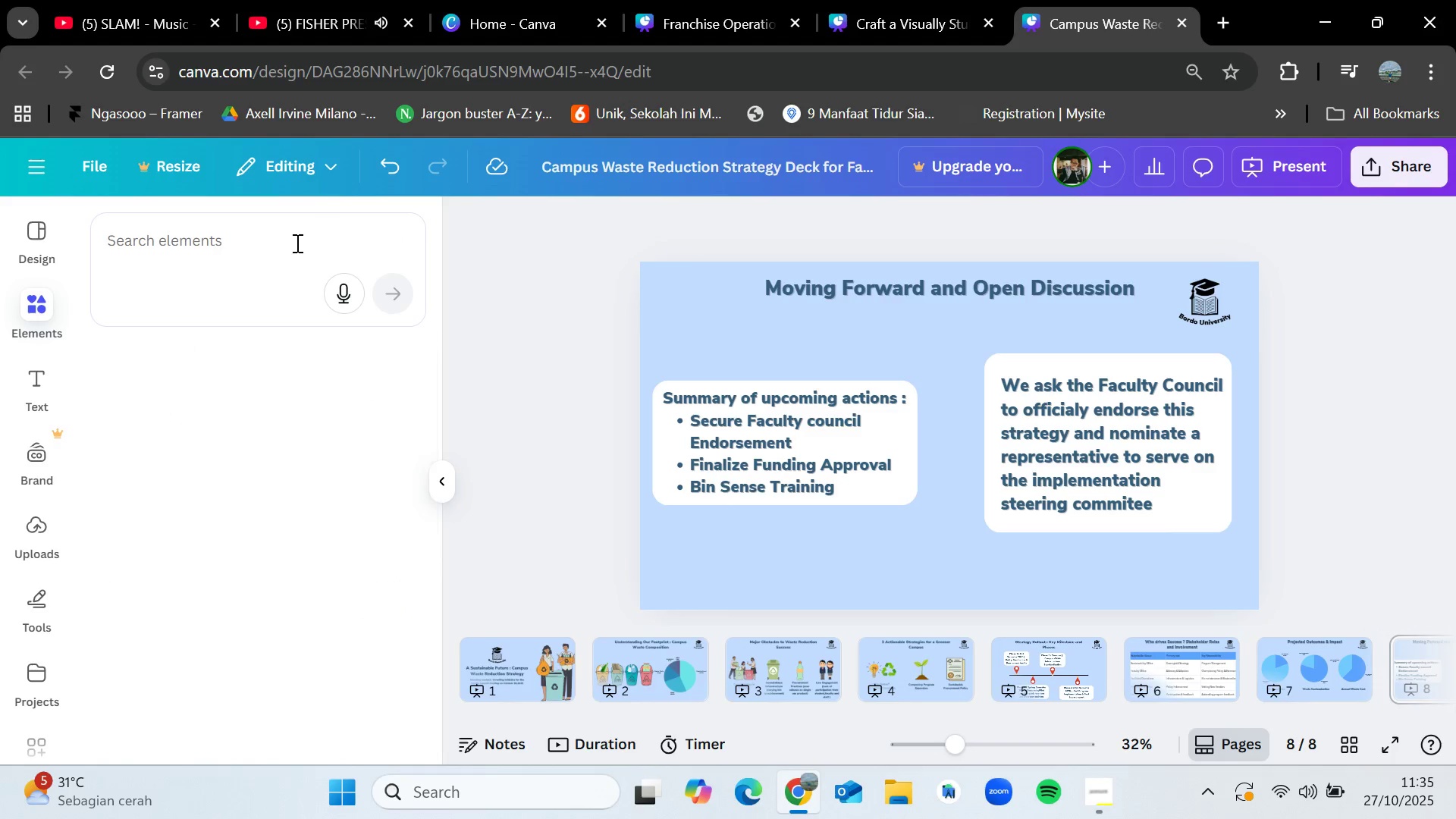 
double_click([271, 243])
 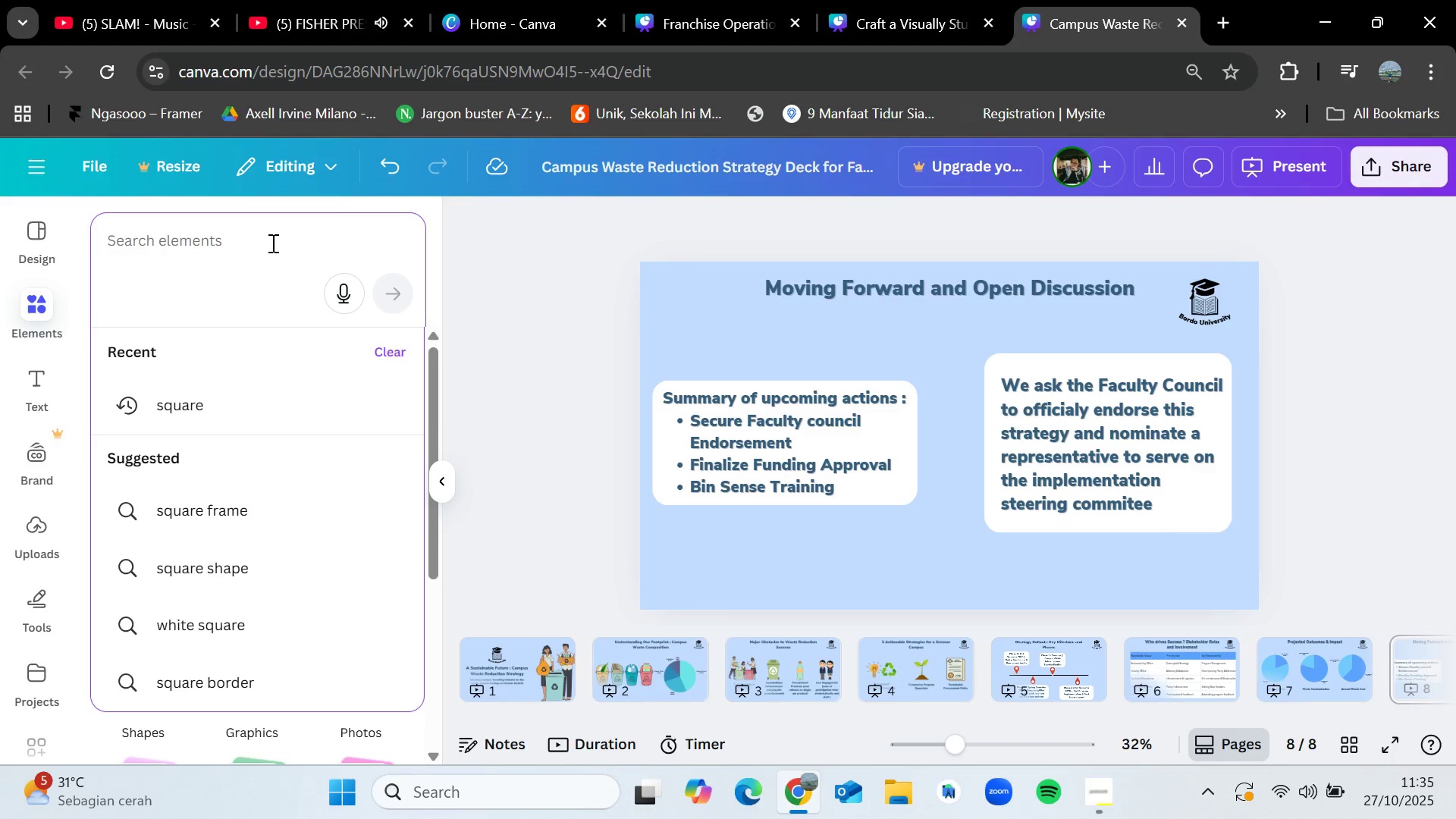 
type(QNa)
 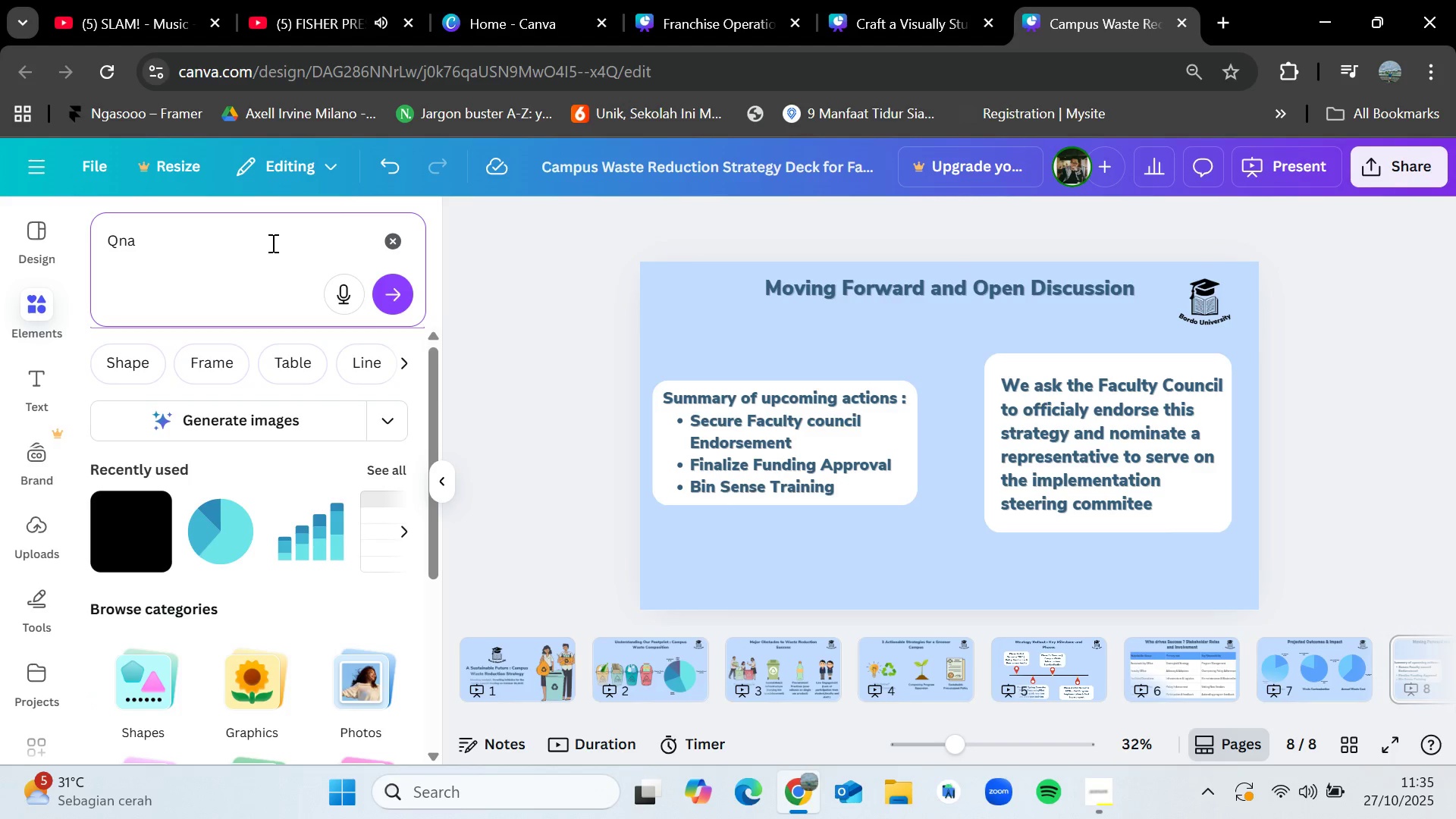 
key(Enter)
 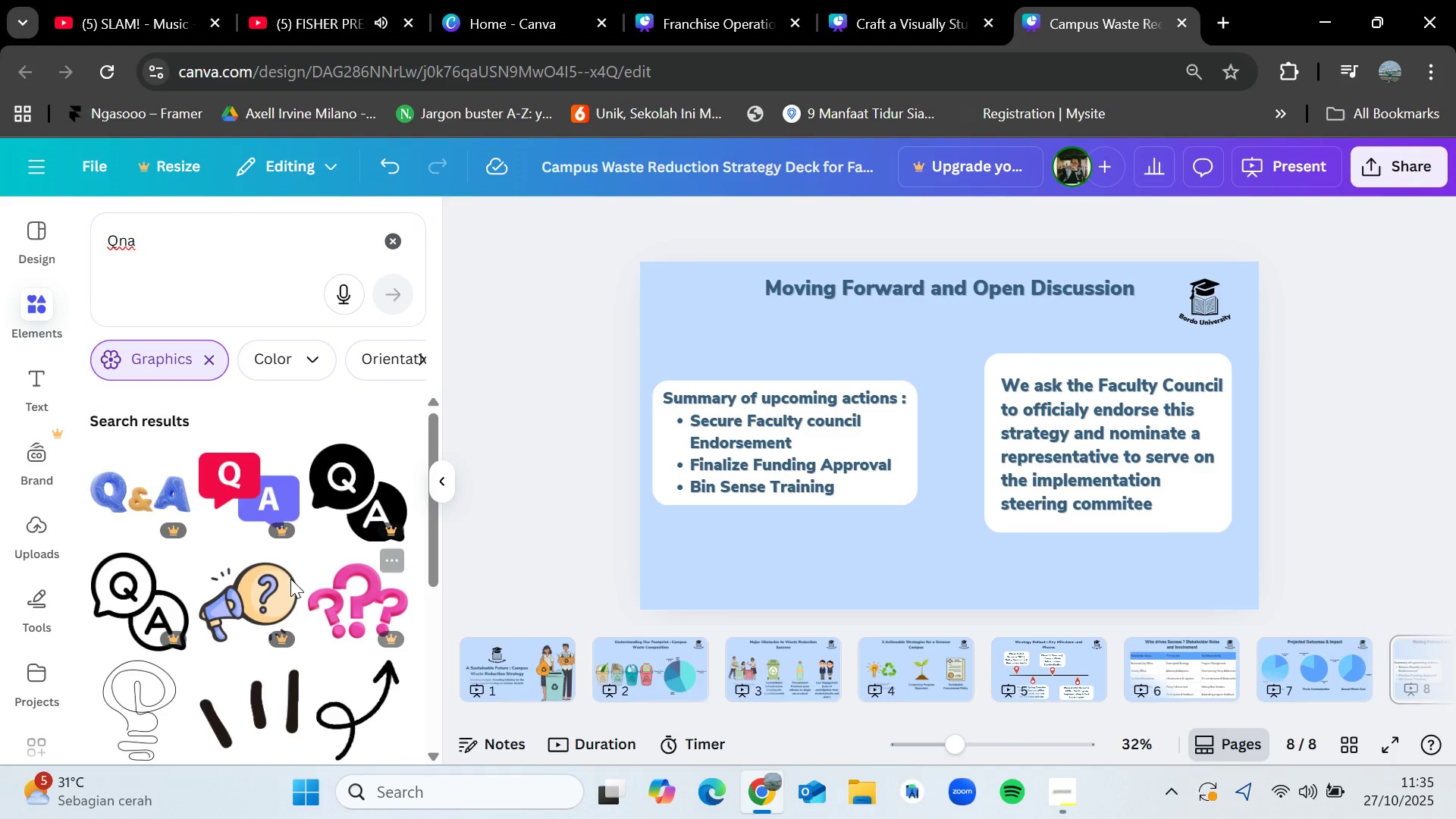 
scroll: coordinate [265, 574], scroll_direction: down, amount: 2.0
 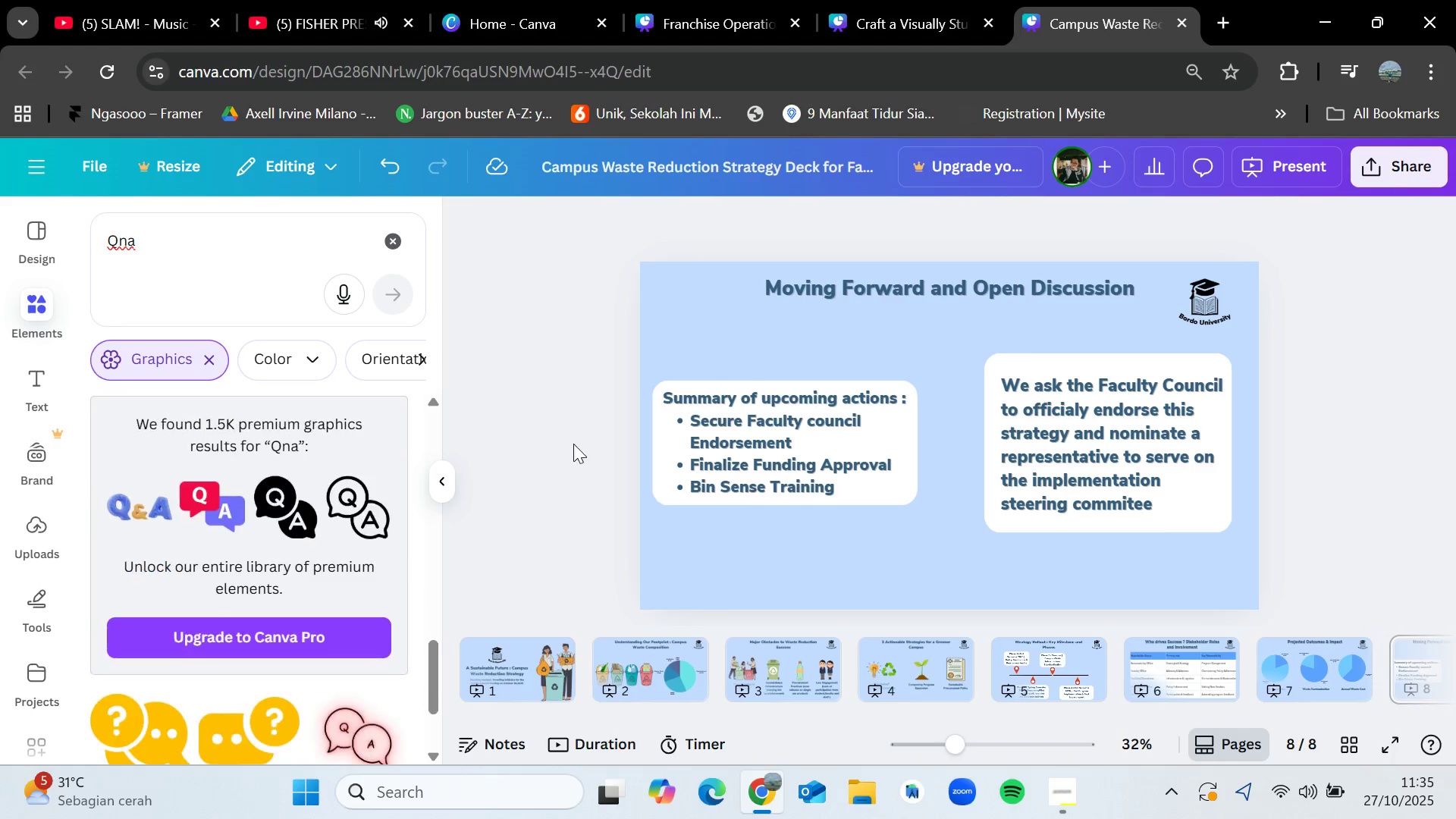 
left_click([695, 0])
 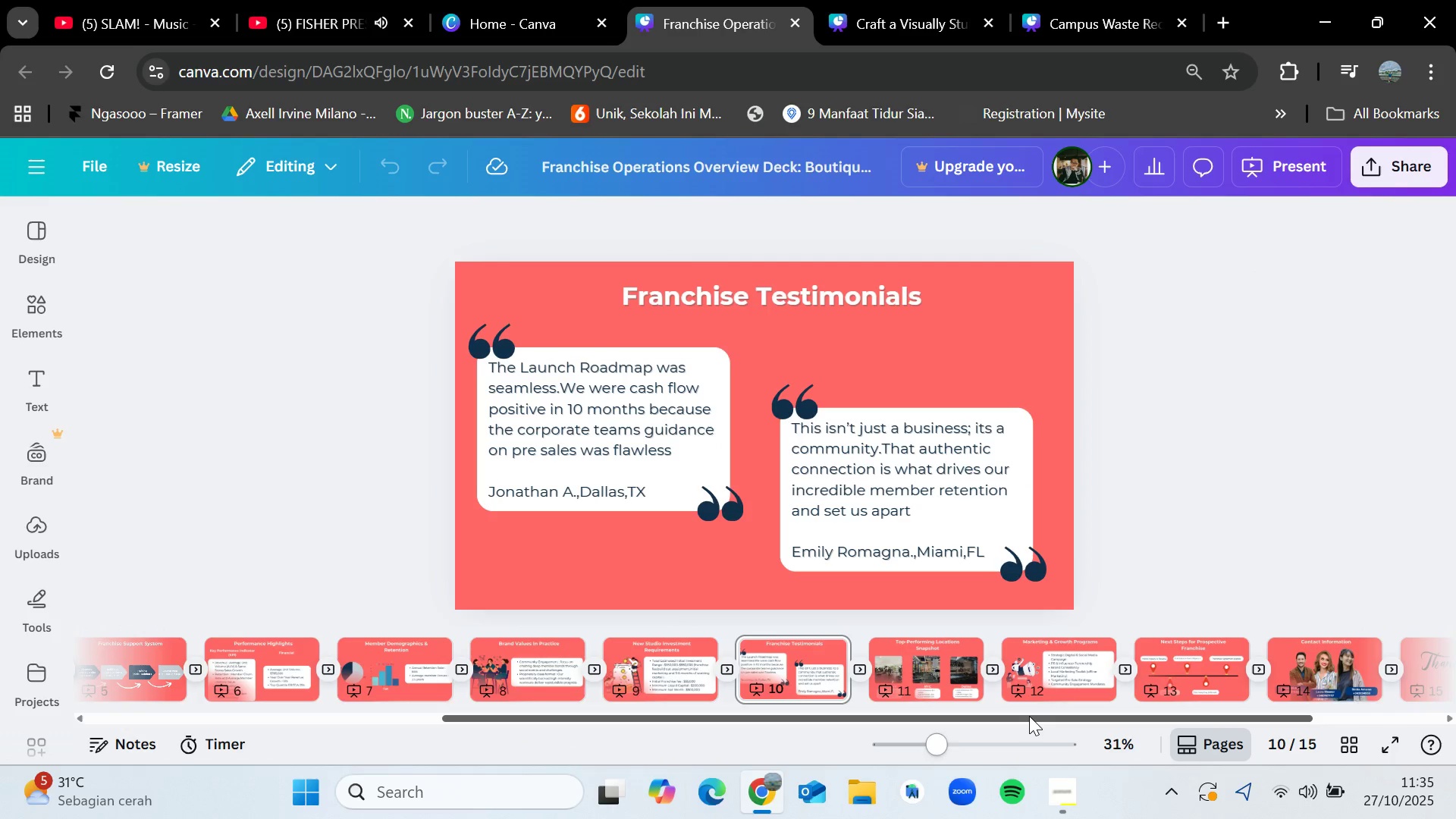 
left_click_drag(start_coordinate=[1029, 716], to_coordinate=[1180, 708])
 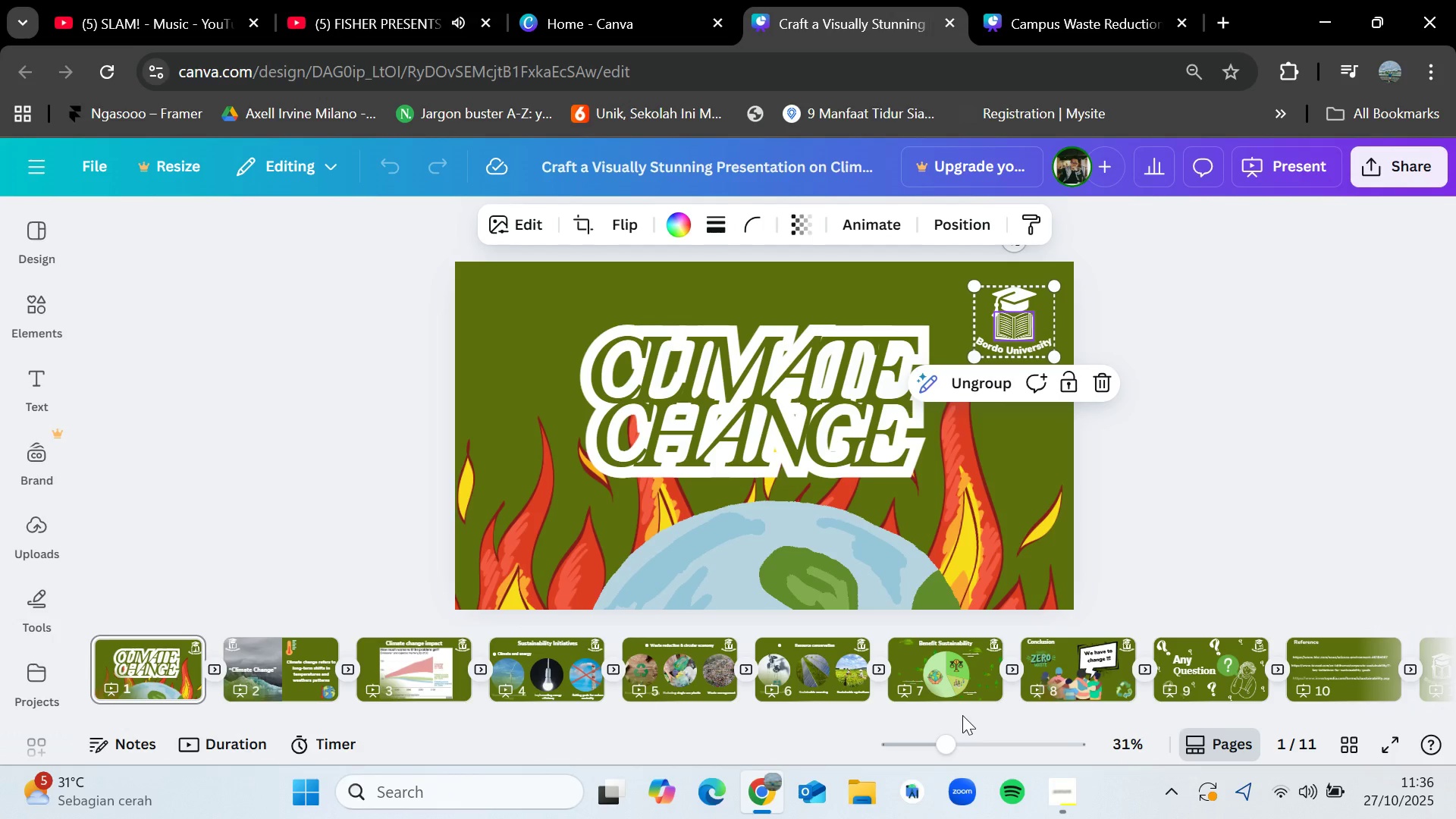 
left_click([1216, 650])
 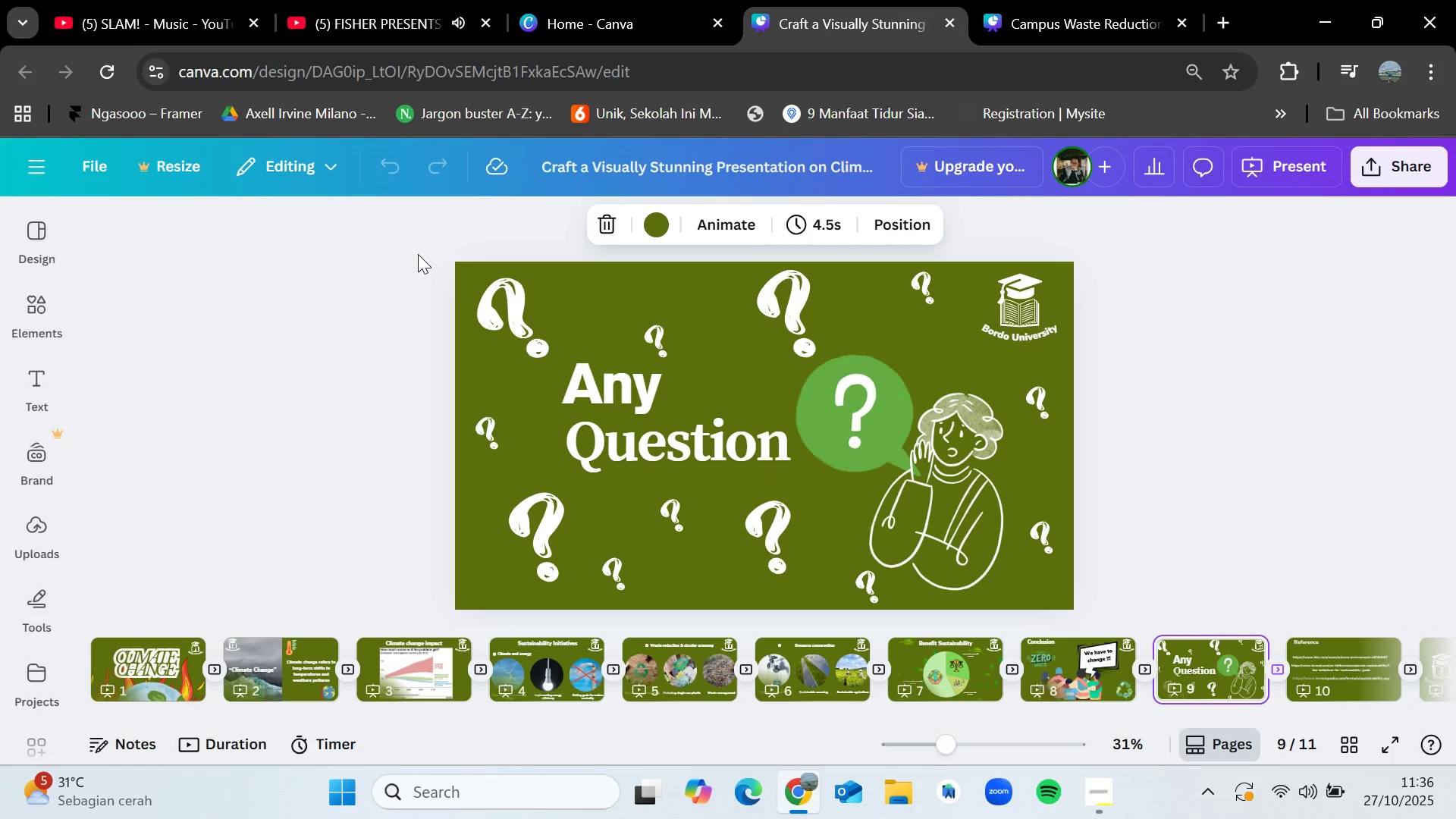 
left_click_drag(start_coordinate=[418, 240], to_coordinate=[1172, 601])
 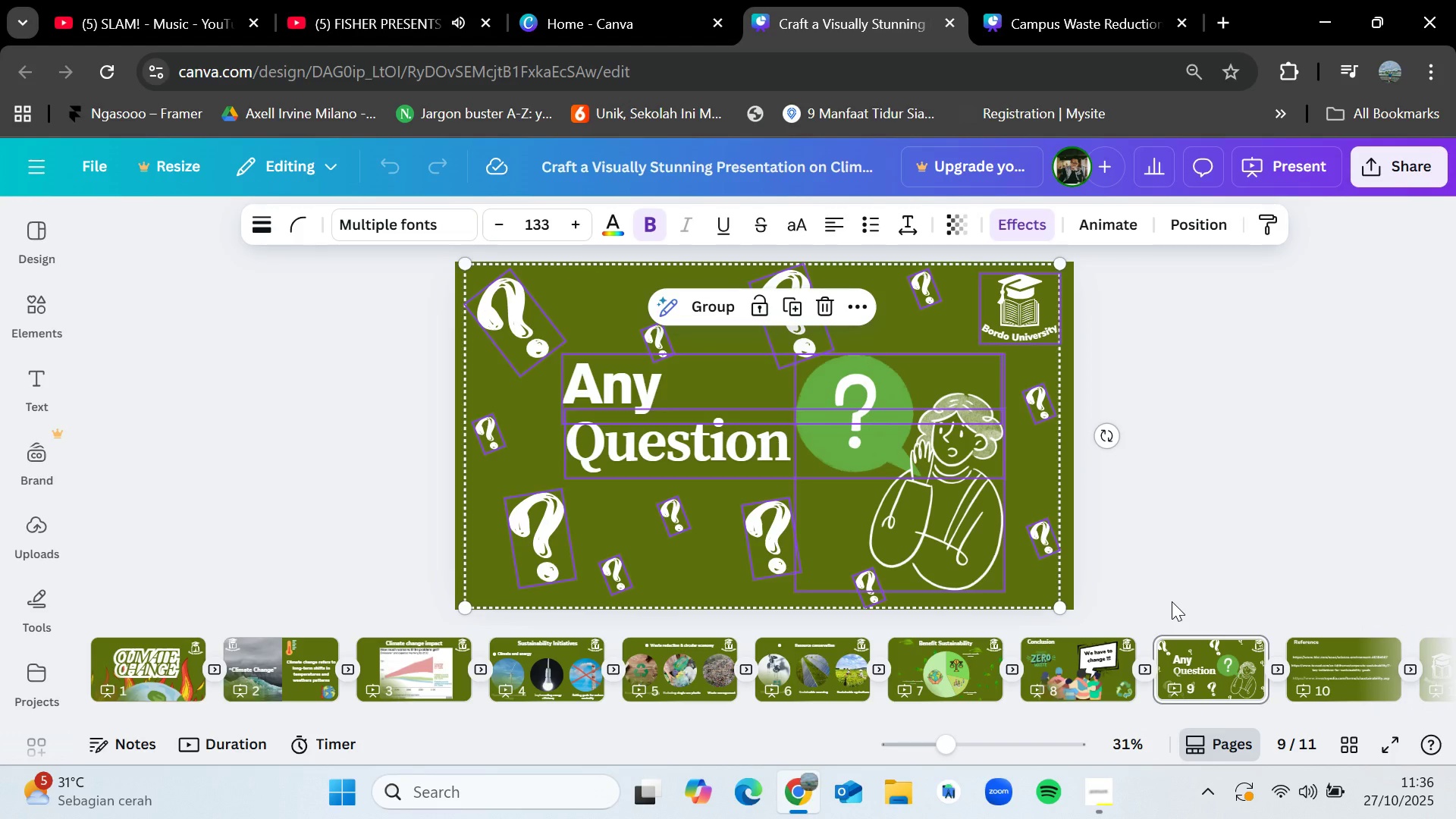 
key(Control+C)
 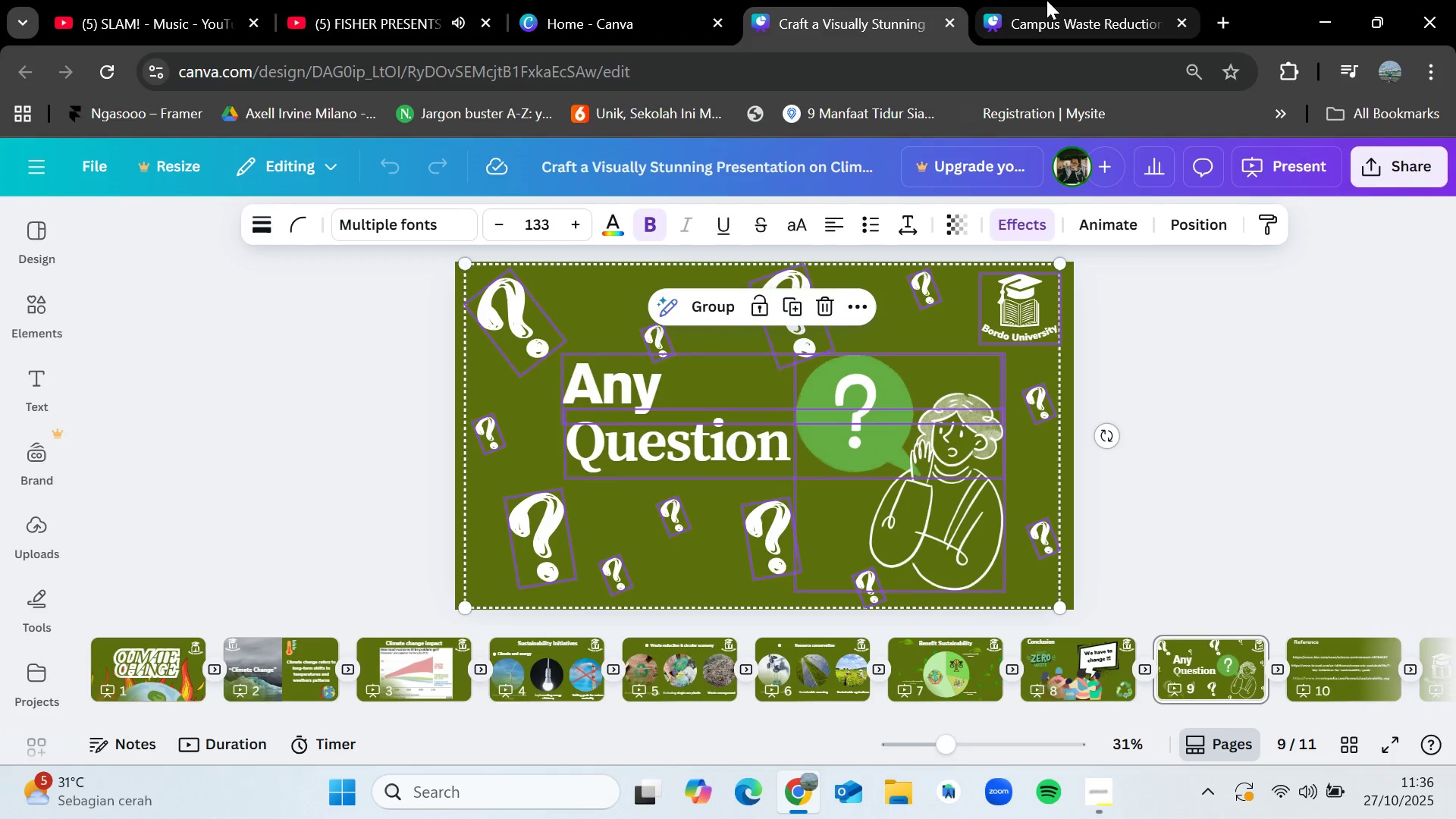 
left_click([1046, 0])
 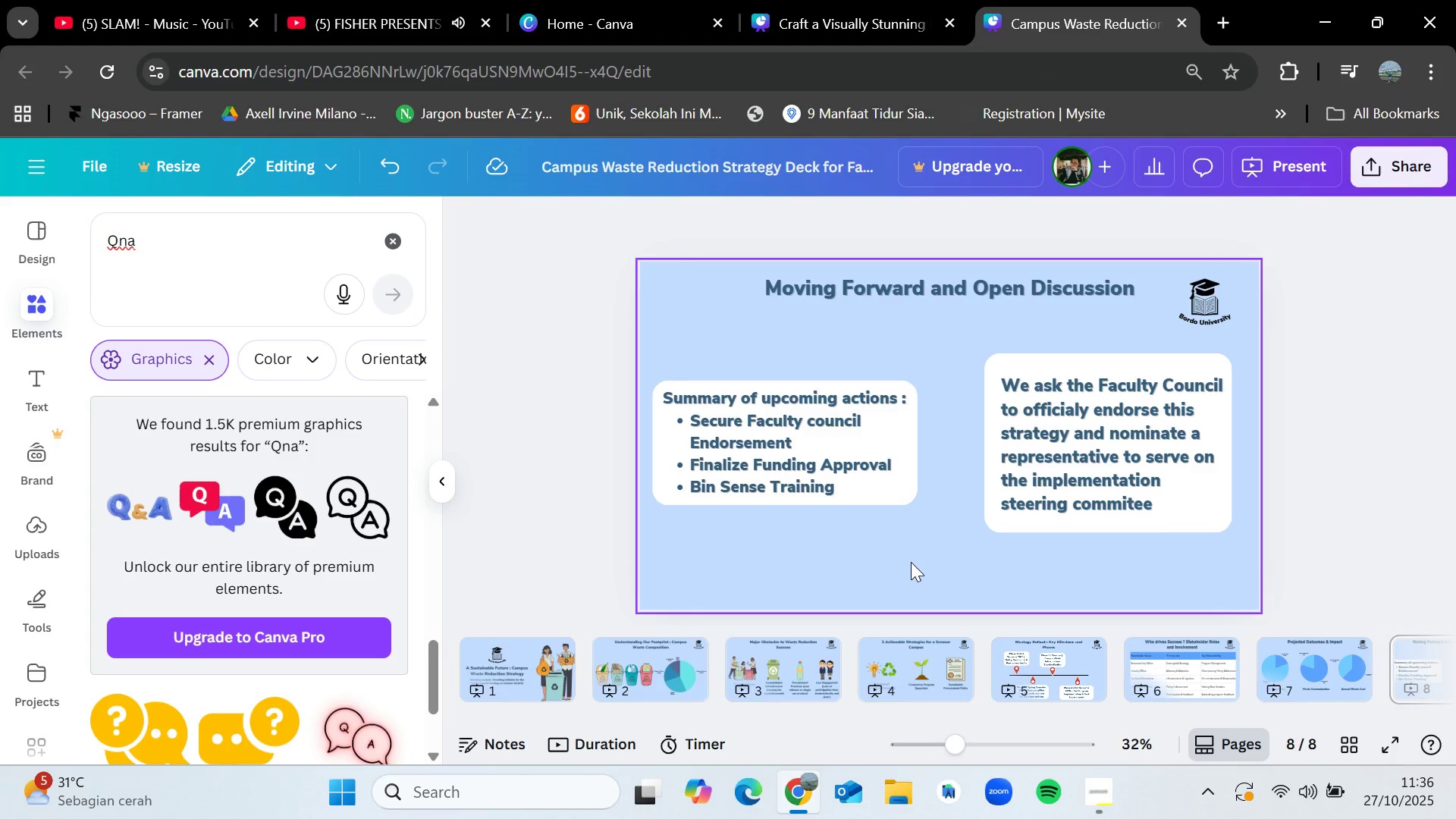 
key(Control+V)
 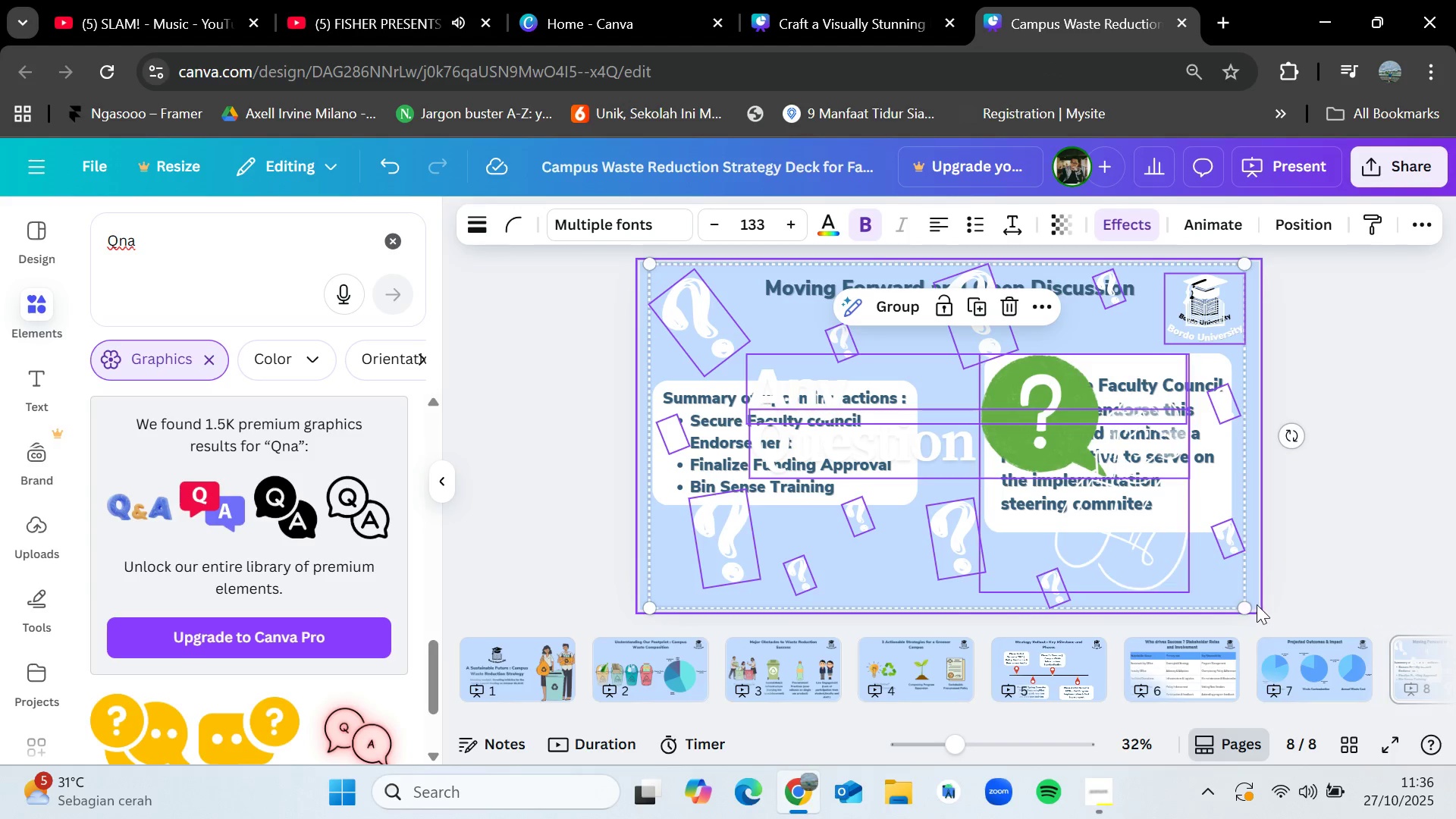 
left_click([891, 300])
 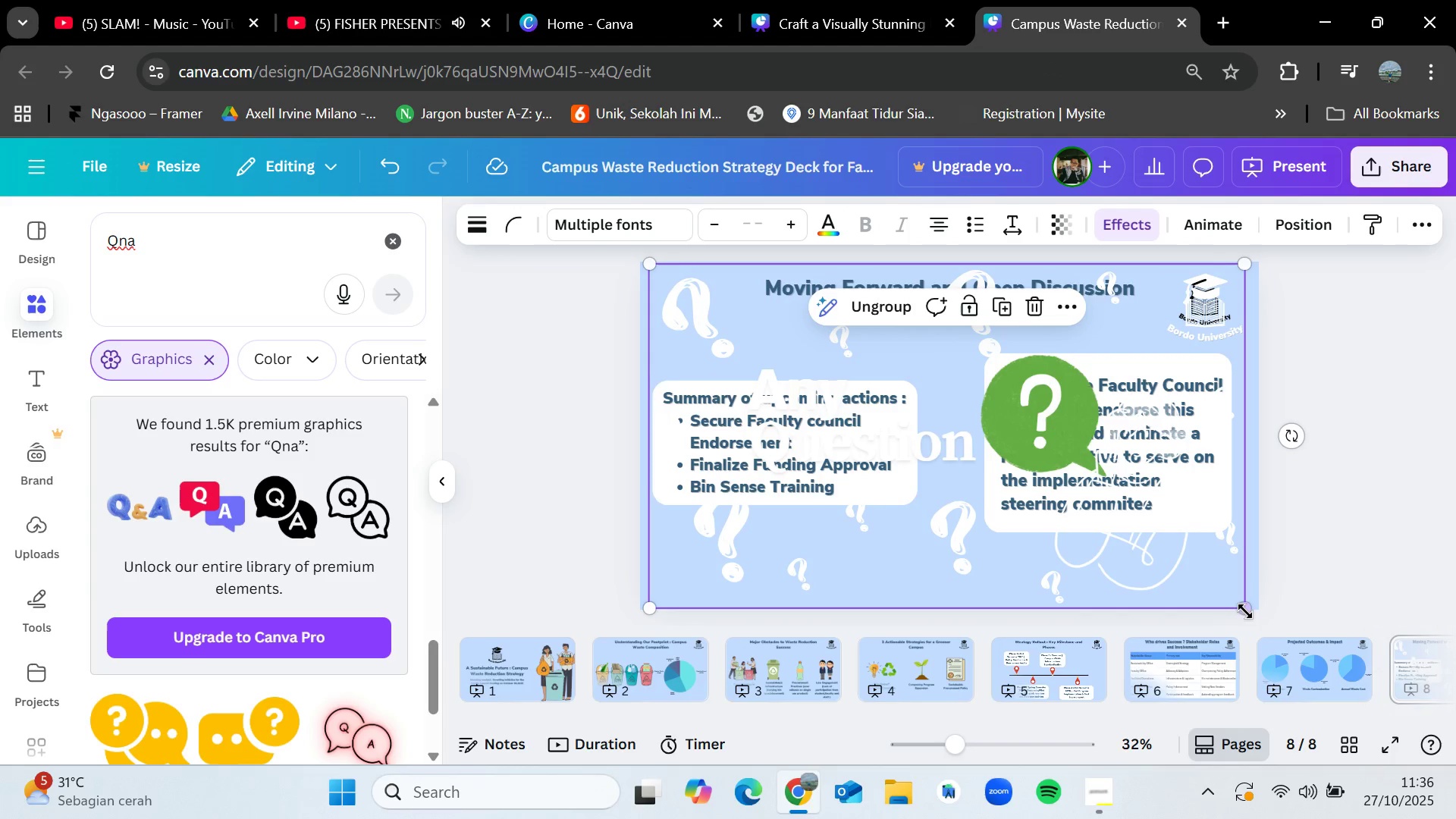 
left_click_drag(start_coordinate=[1244, 609], to_coordinate=[886, 439])
 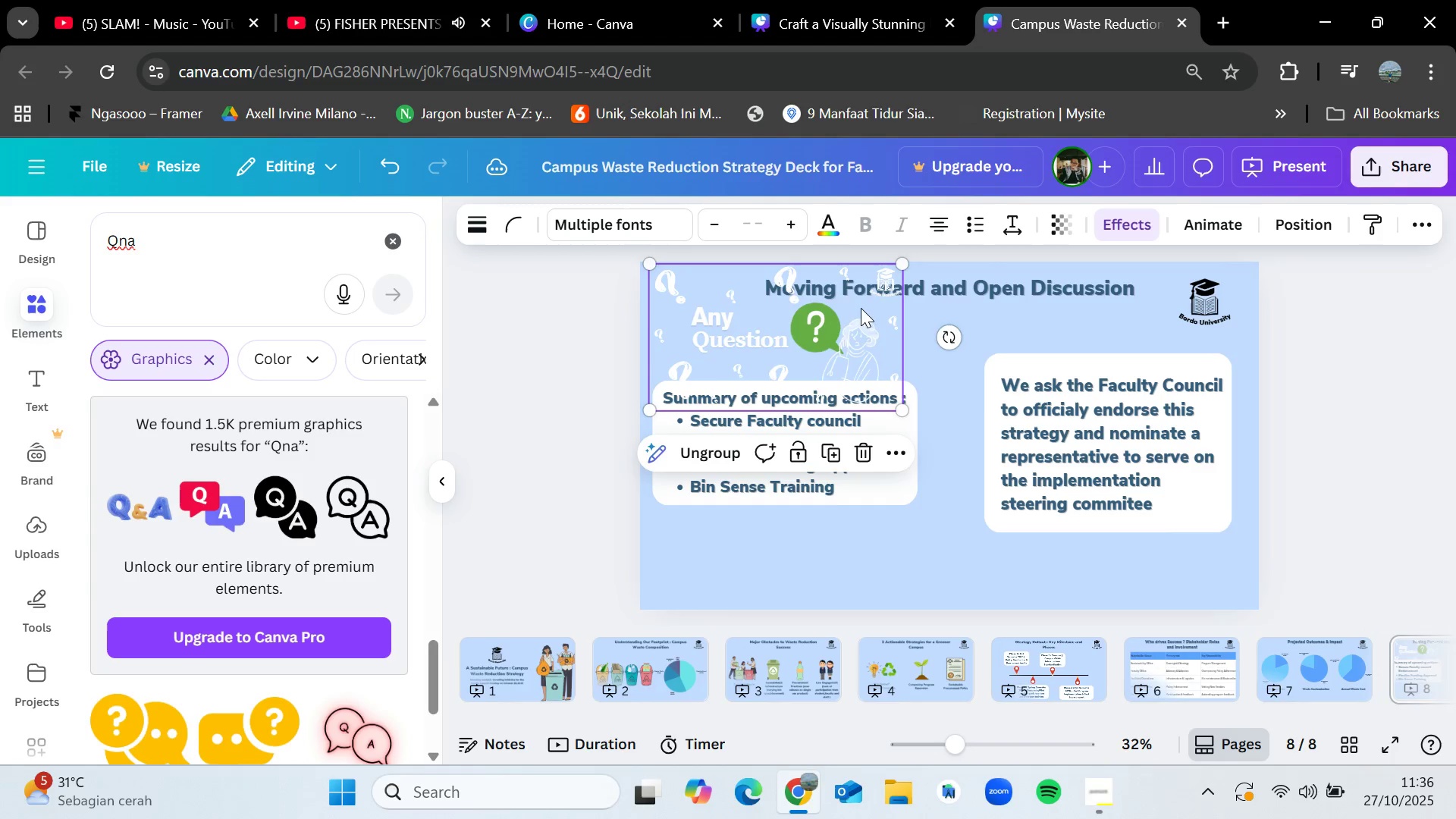 
left_click_drag(start_coordinate=[861, 308], to_coordinate=[905, 514])
 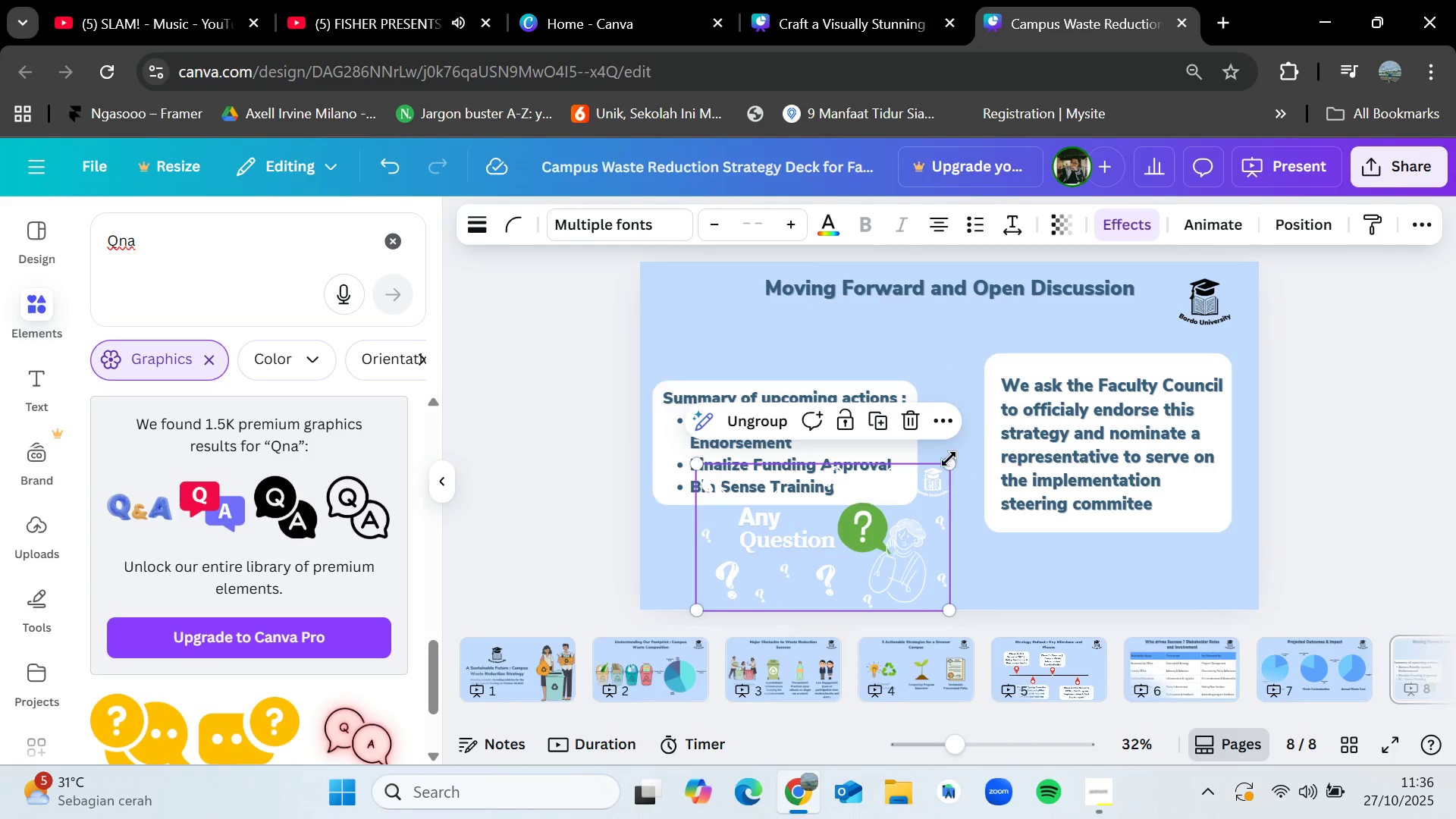 
left_click_drag(start_coordinate=[948, 460], to_coordinate=[913, 579])
 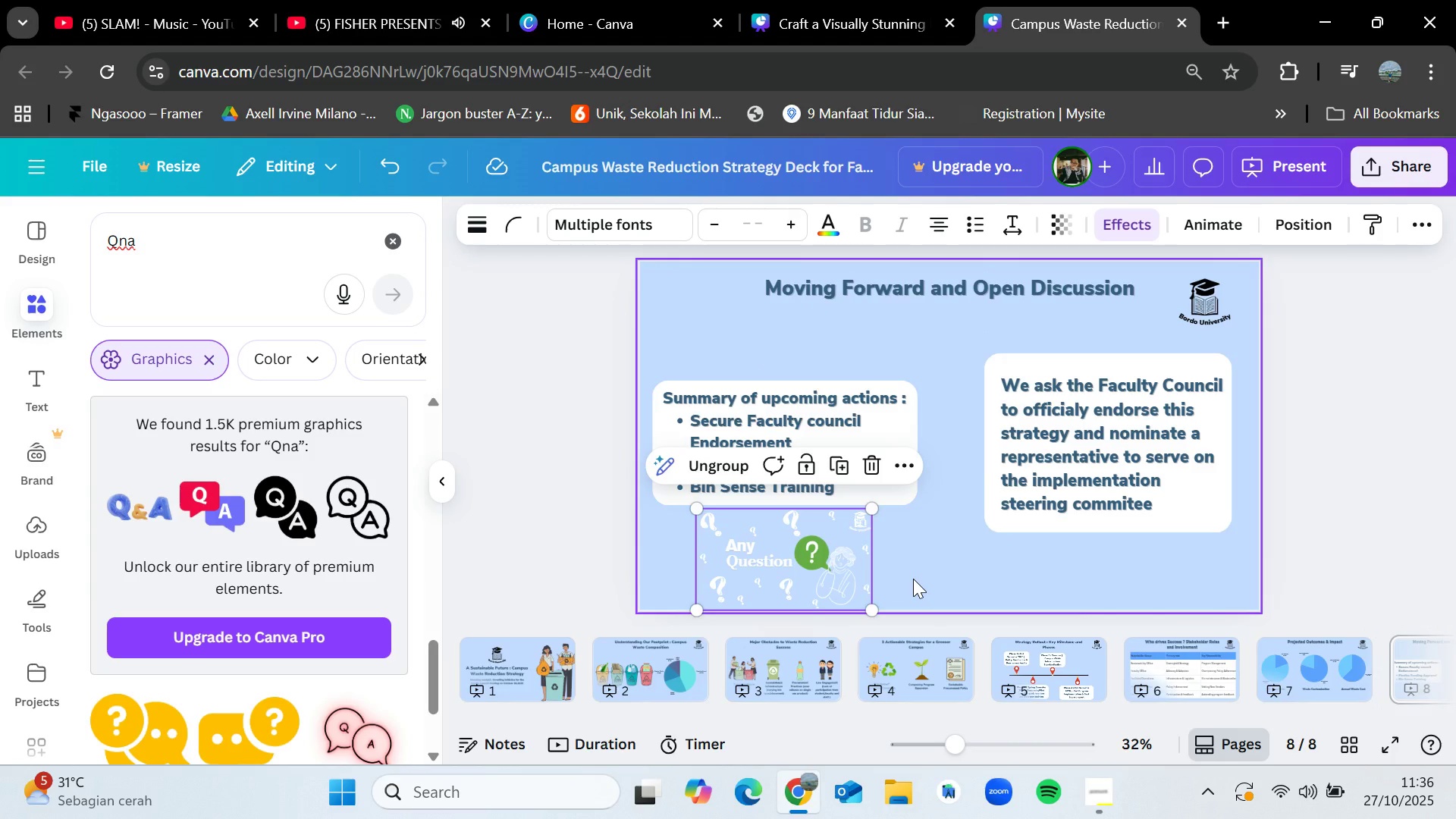 
key(Delete)
 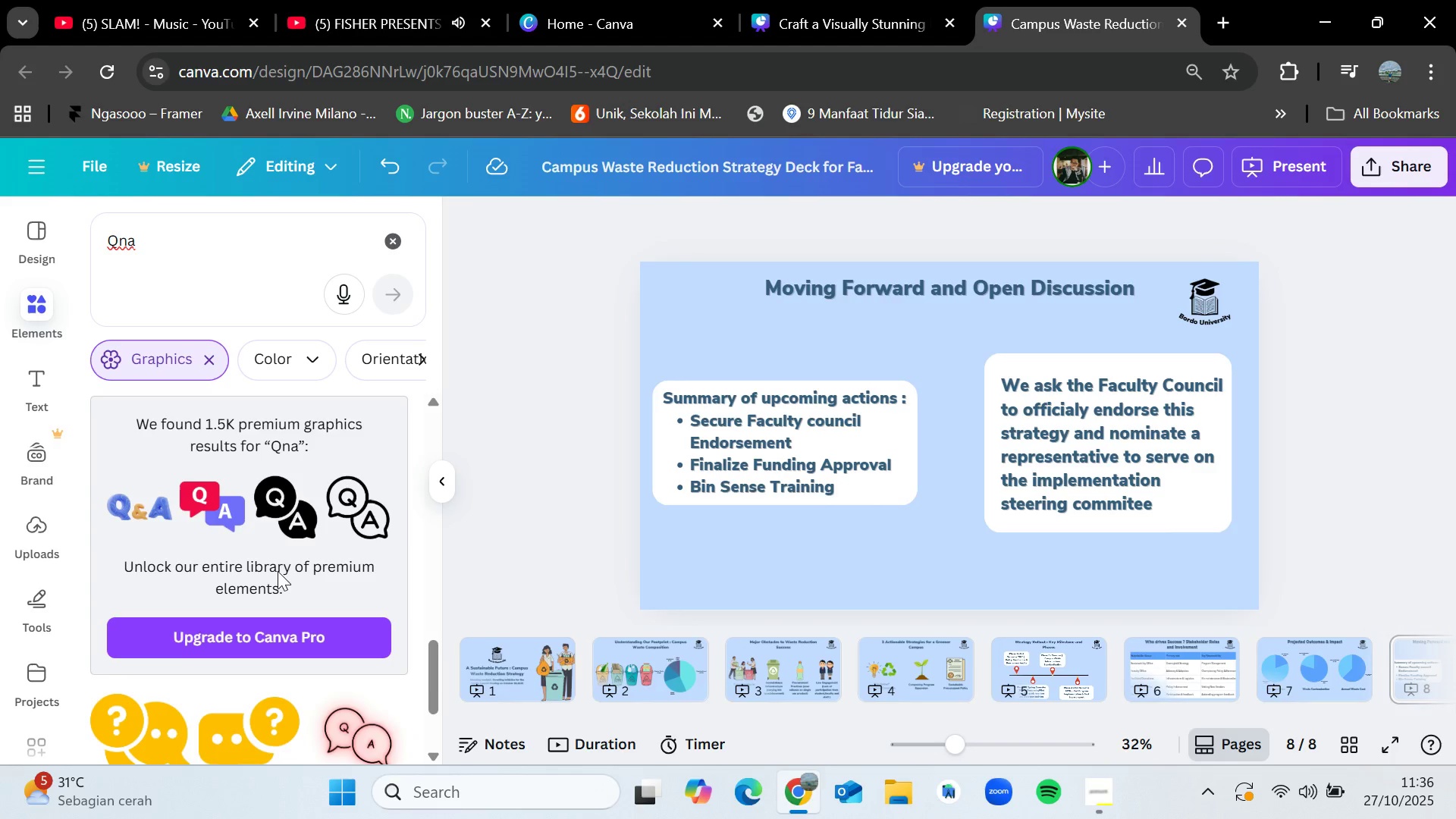 
scroll: coordinate [331, 561], scroll_direction: down, amount: 7.0
 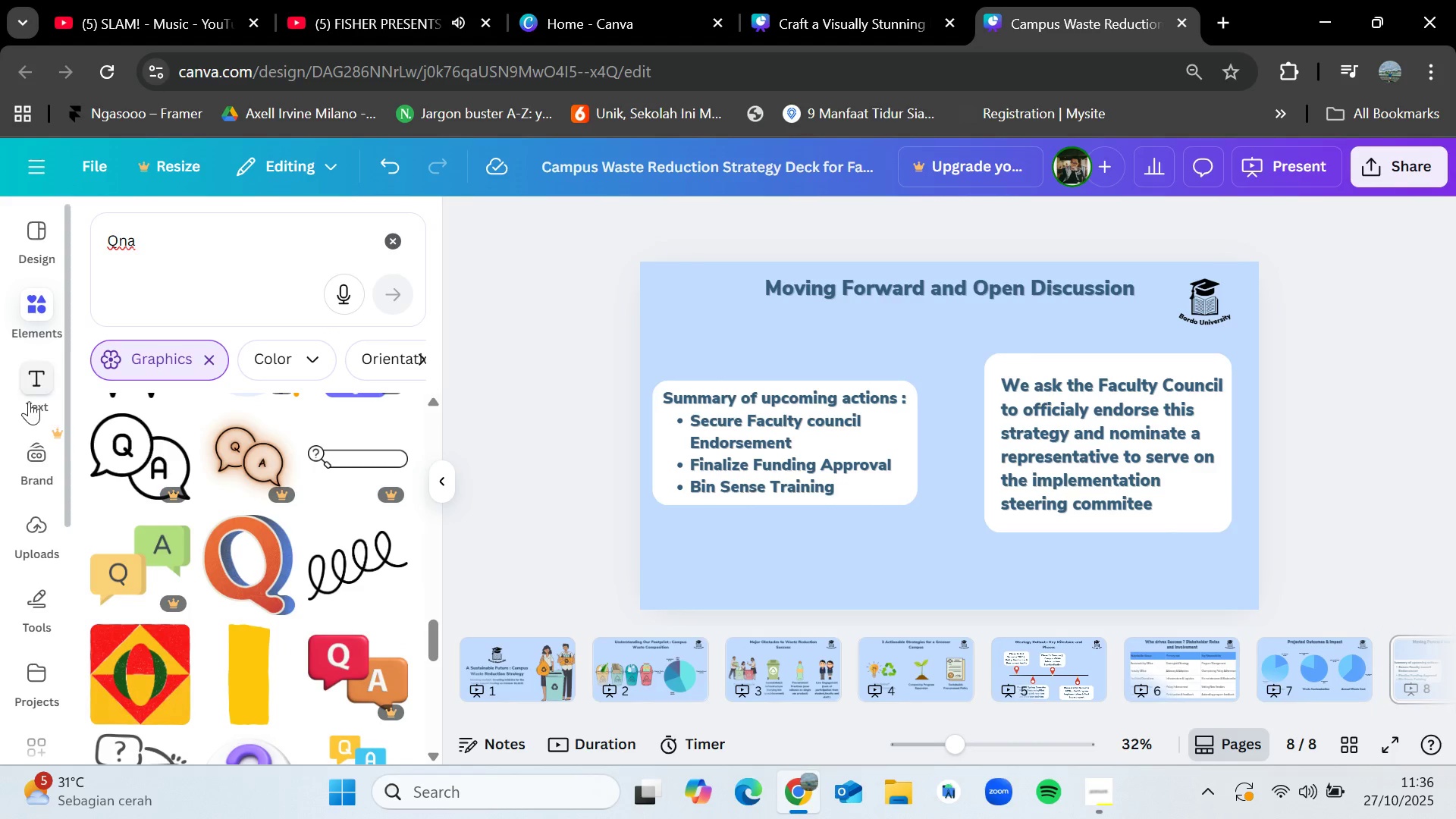 
left_click([27, 393])
 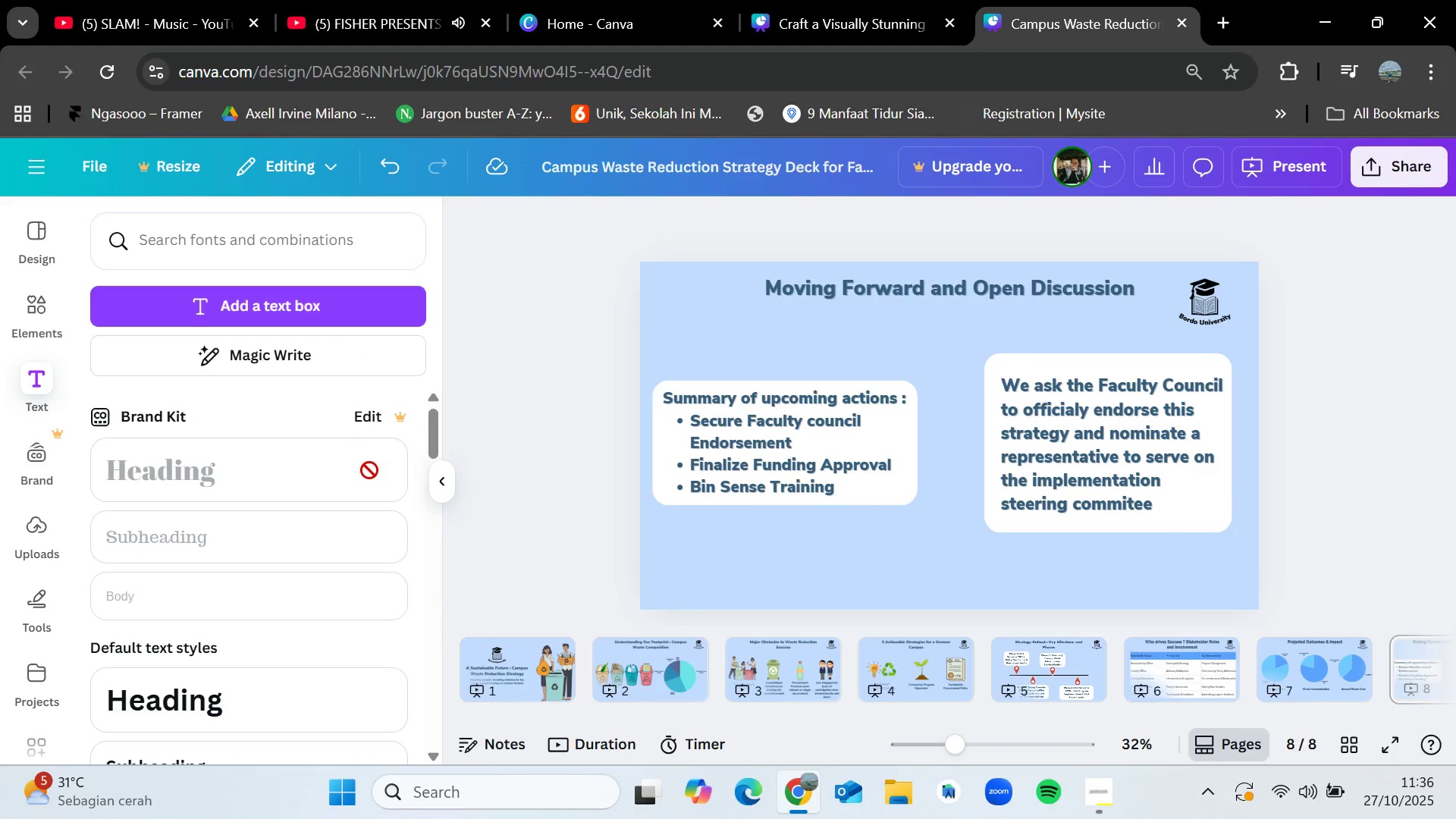 
scroll: coordinate [298, 635], scroll_direction: down, amount: 17.0
 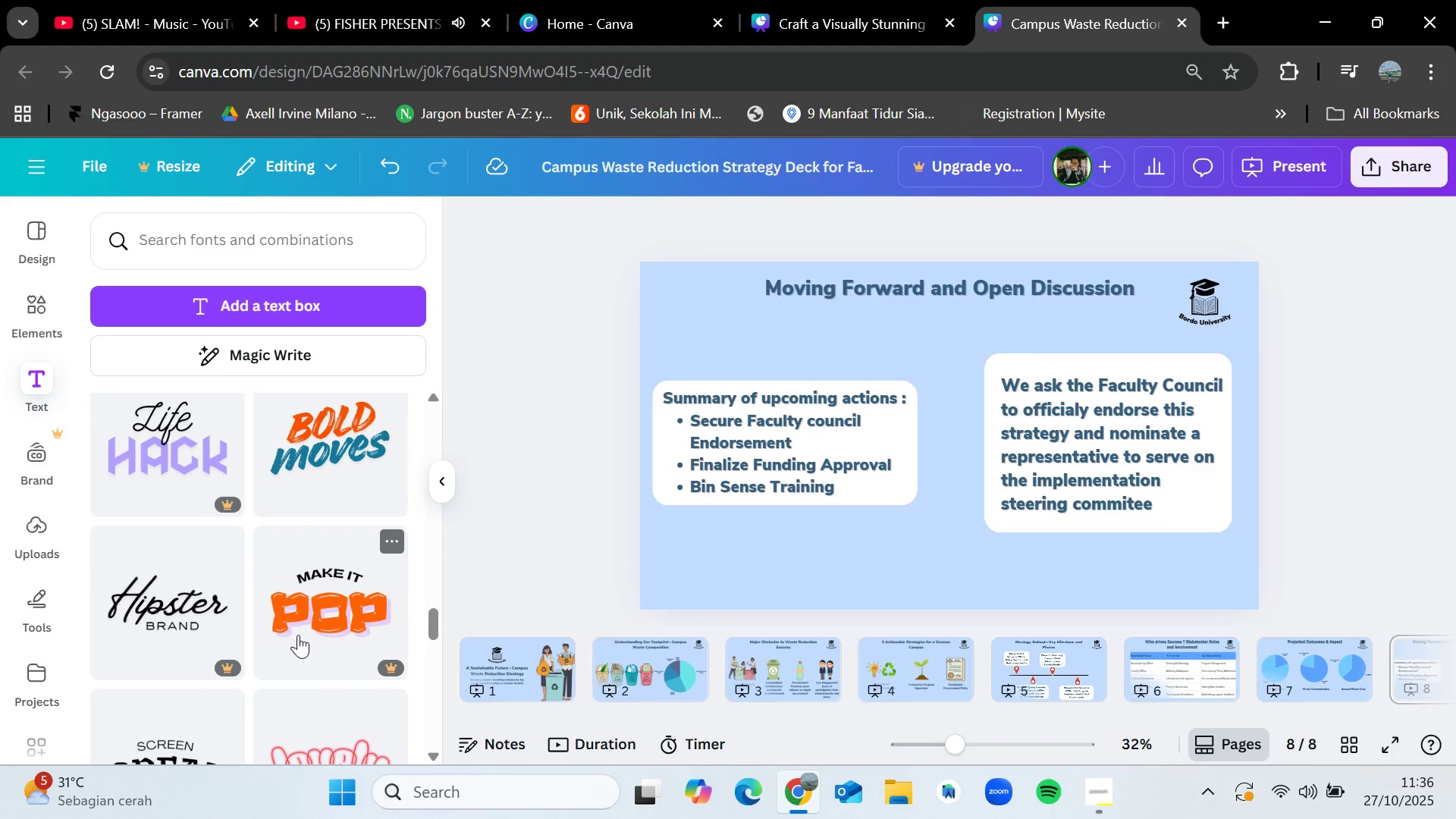 
scroll: coordinate [303, 633], scroll_direction: down, amount: 9.0
 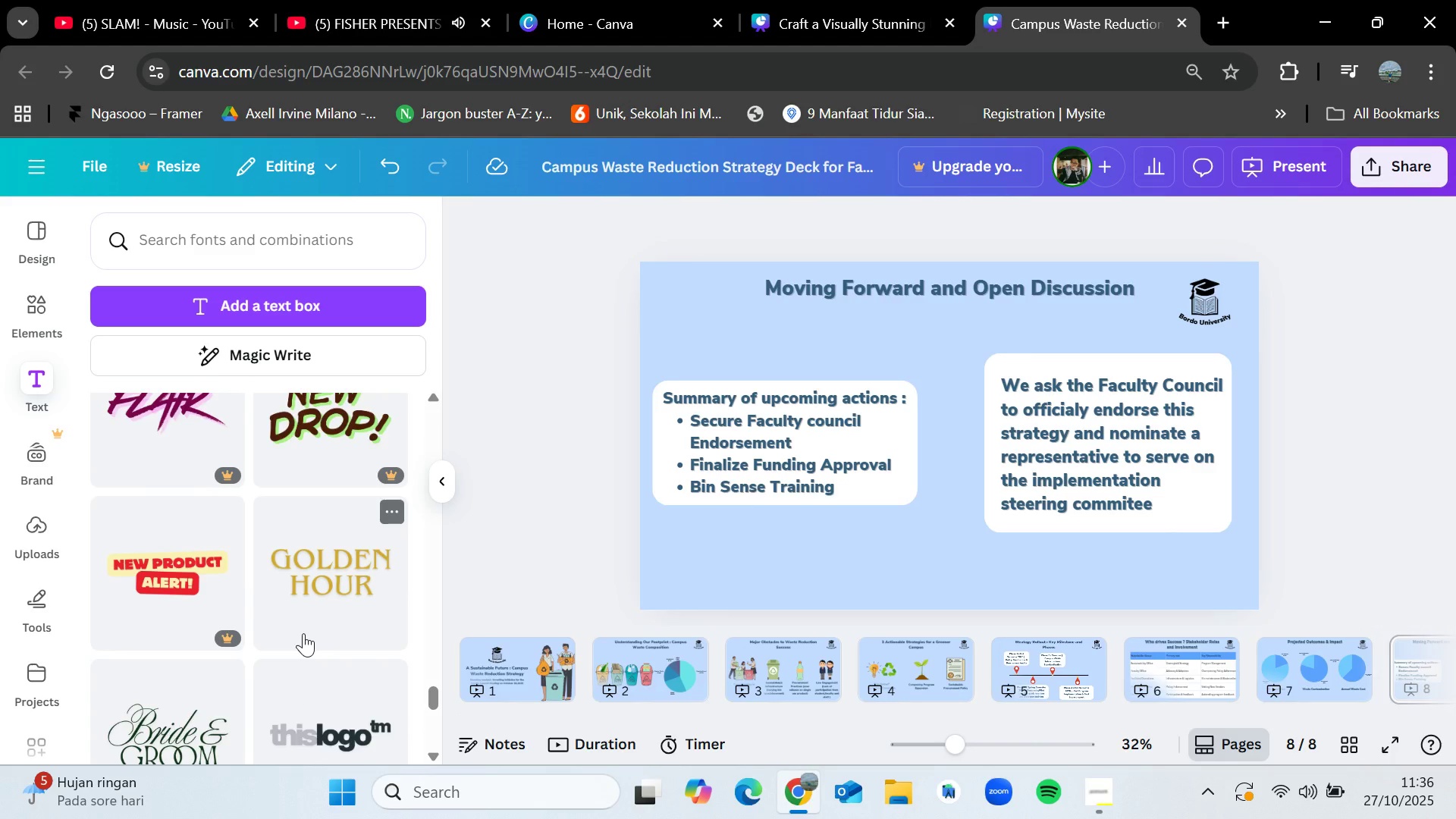 
scroll: coordinate [303, 633], scroll_direction: down, amount: 2.0
 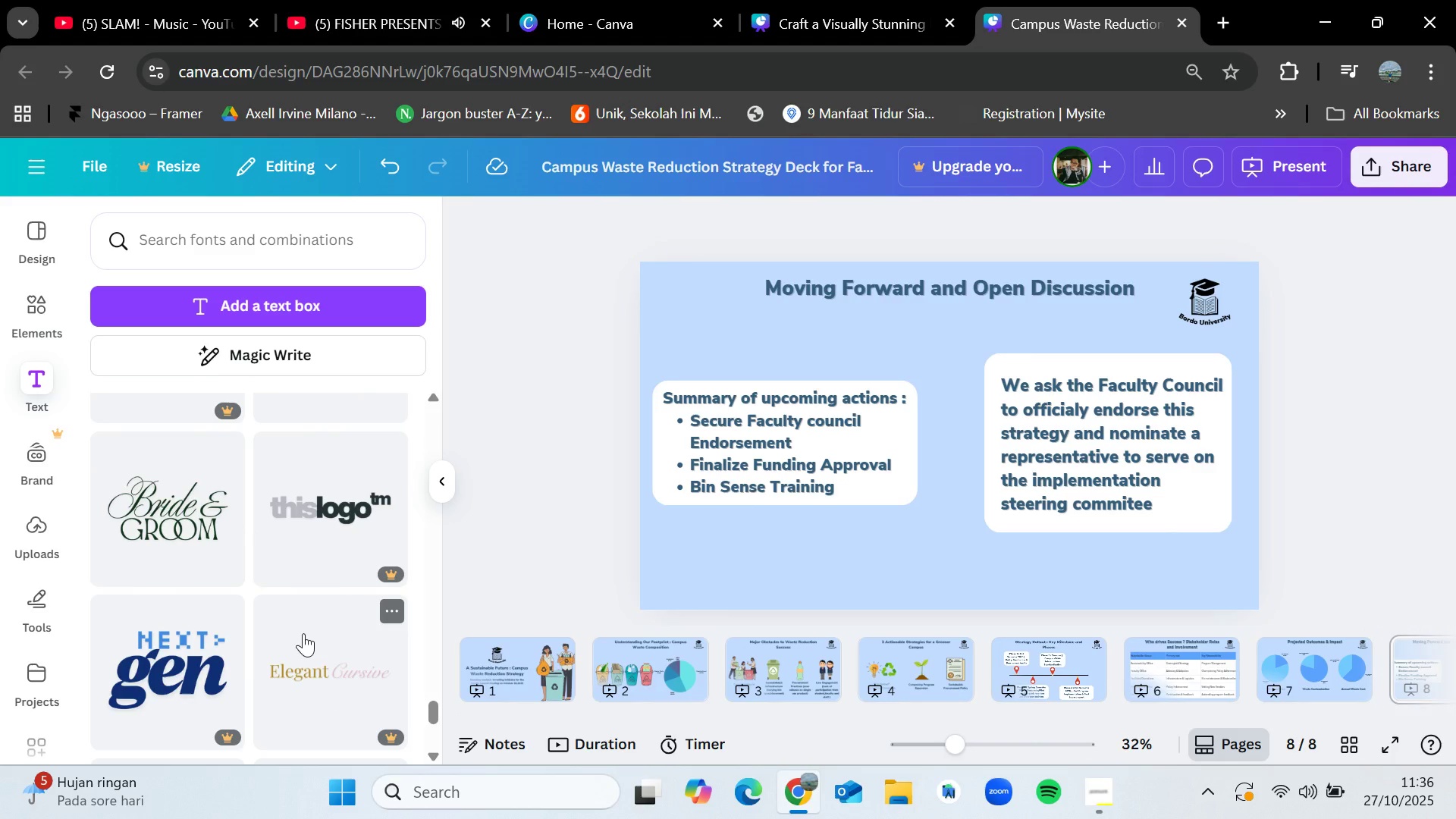 
scroll: coordinate [303, 633], scroll_direction: up, amount: 24.0
 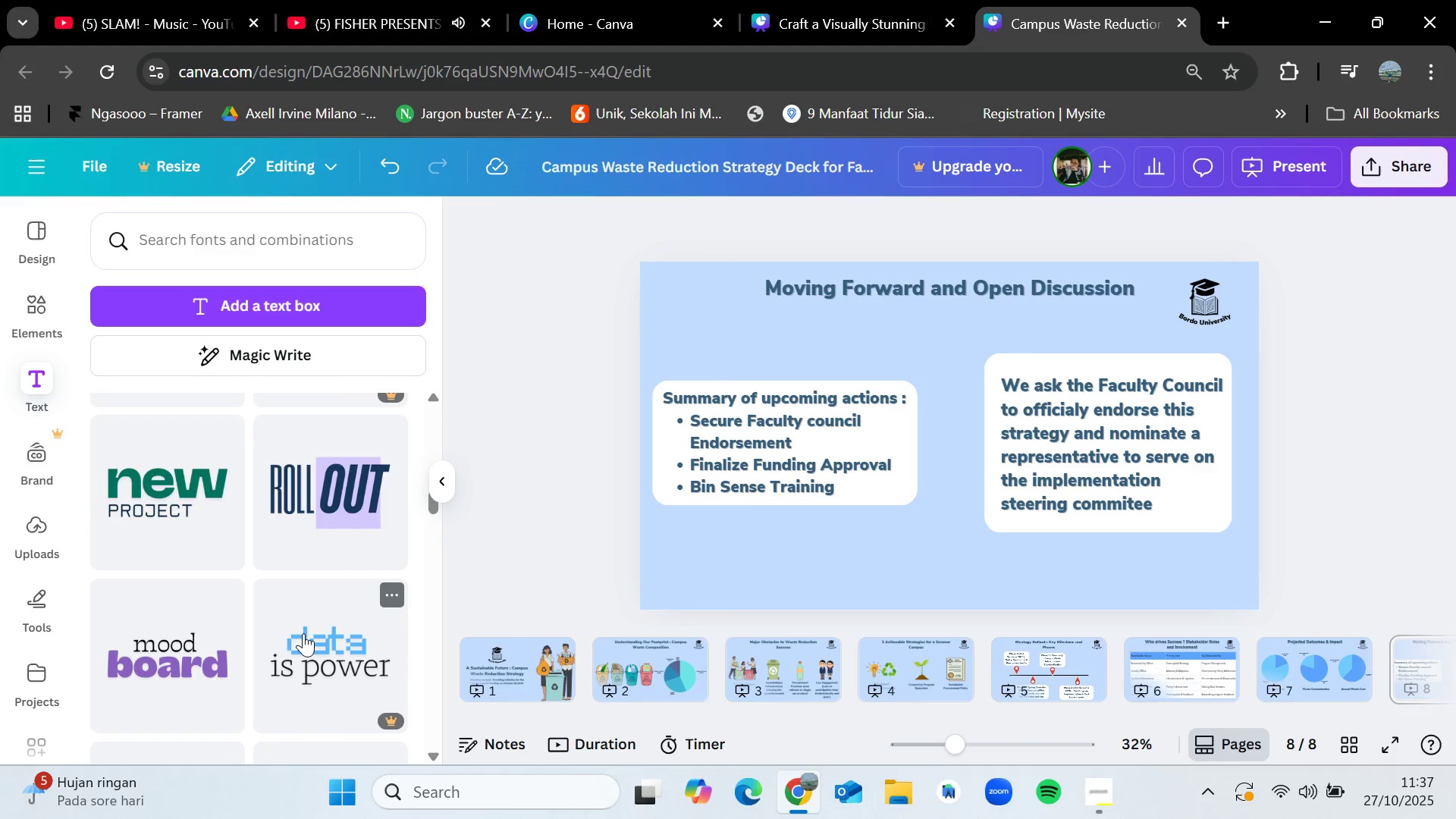 
left_click_drag(start_coordinate=[173, 646], to_coordinate=[750, 429])
 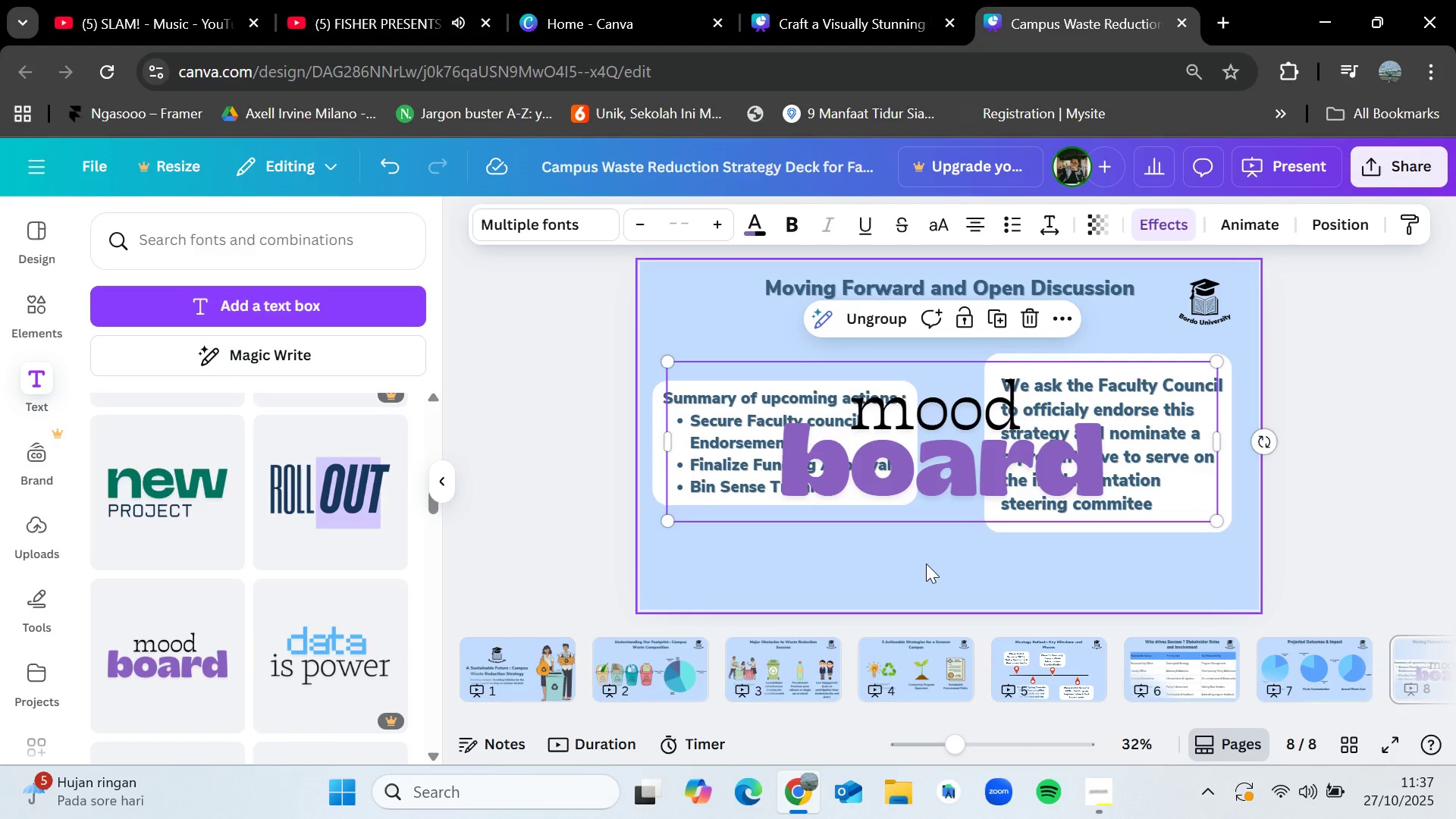 
double_click([971, 402])
 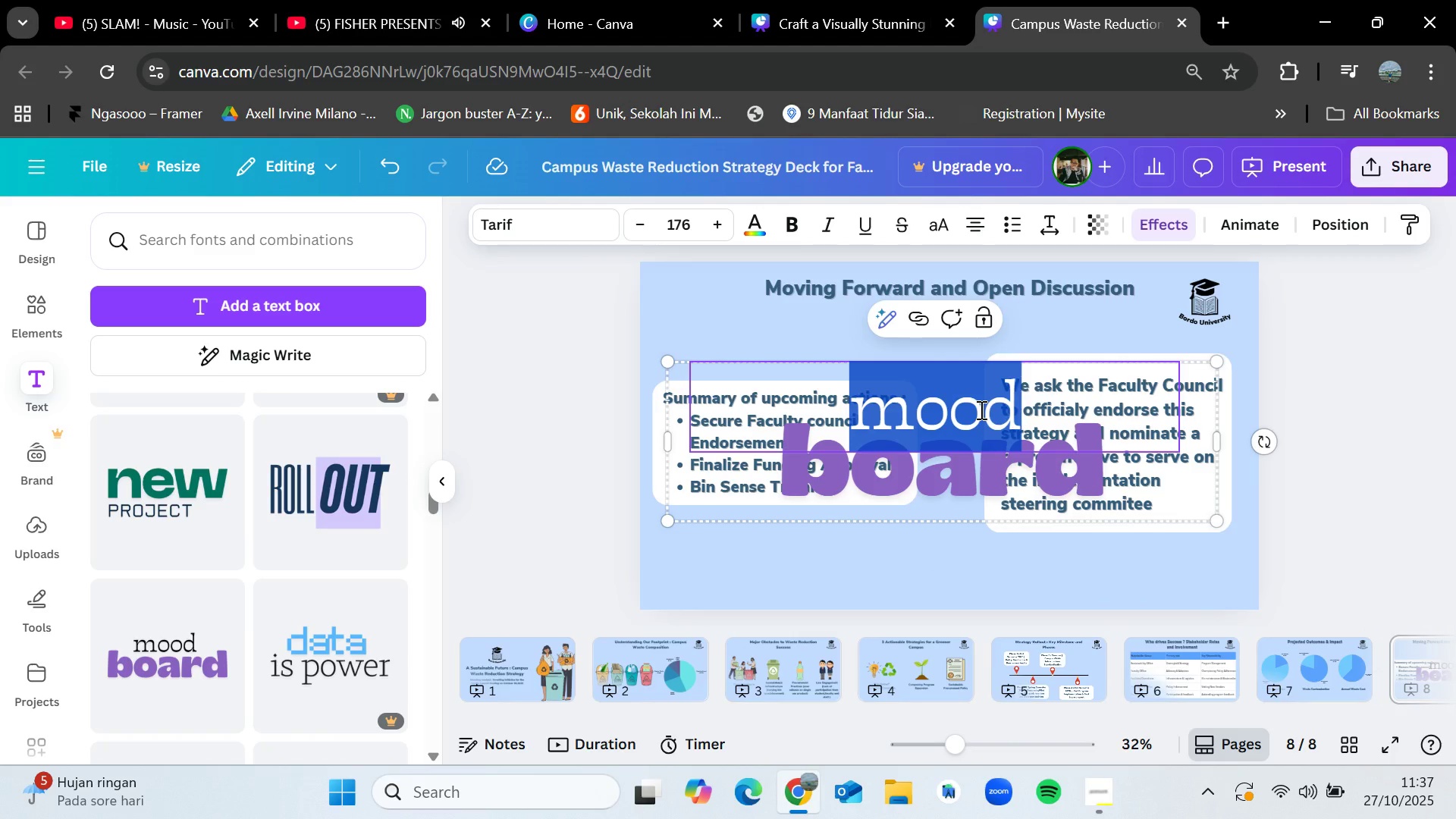 
key(Backspace)
 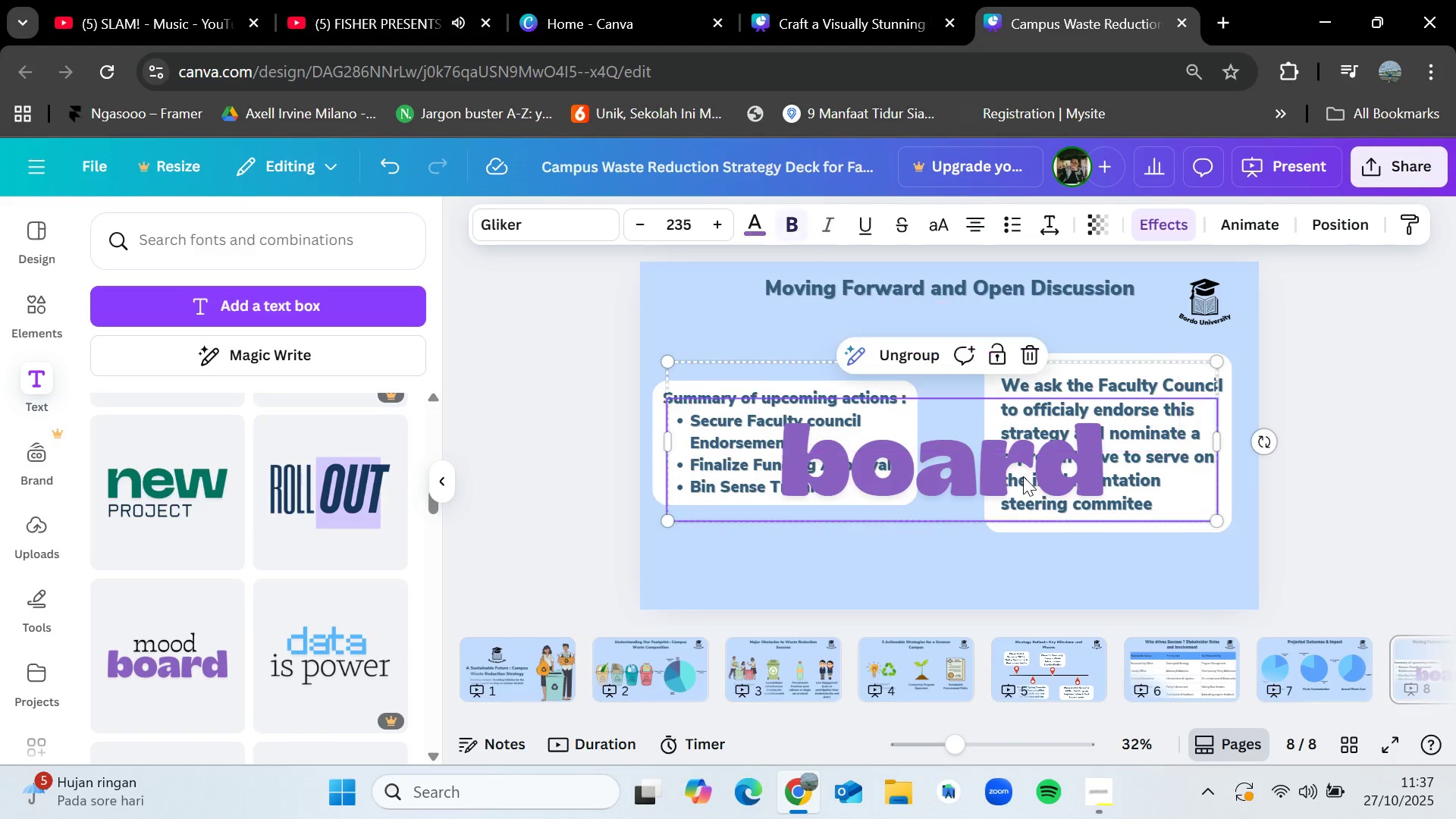 
double_click([1023, 476])
 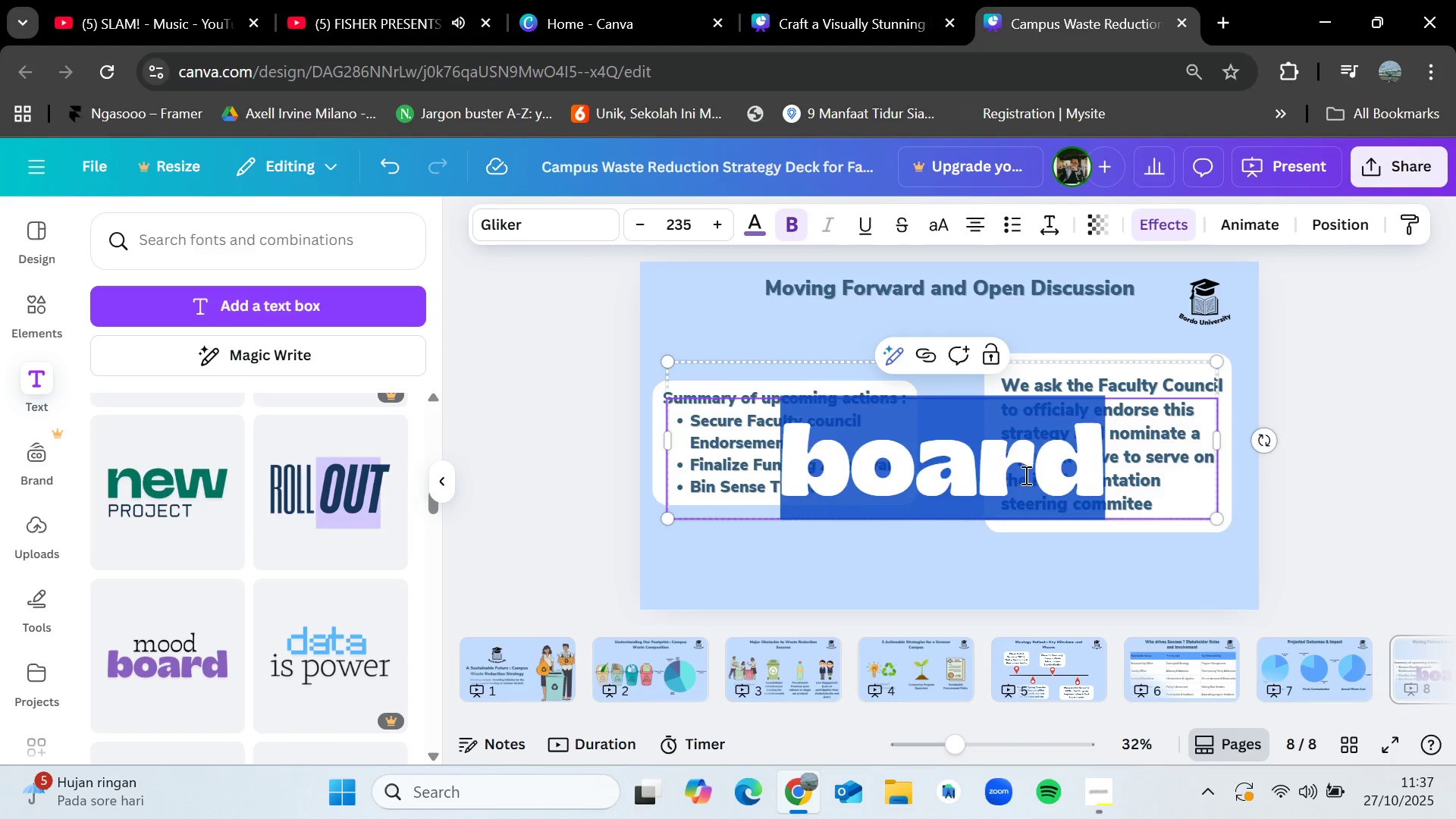 
key(Backspace)
type(Q&A)
 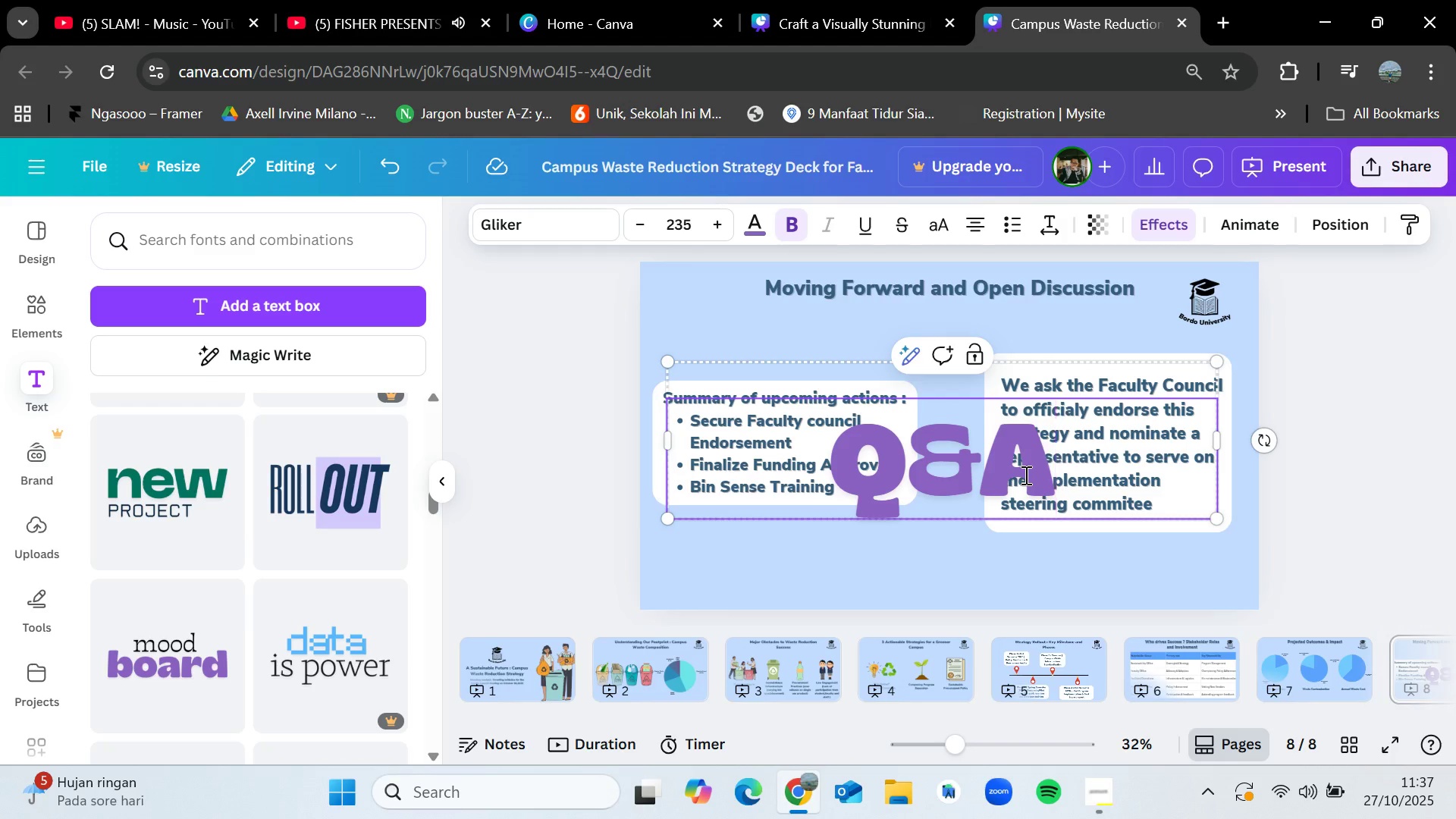 
left_click_drag(start_coordinate=[1221, 519], to_coordinate=[952, 474])
 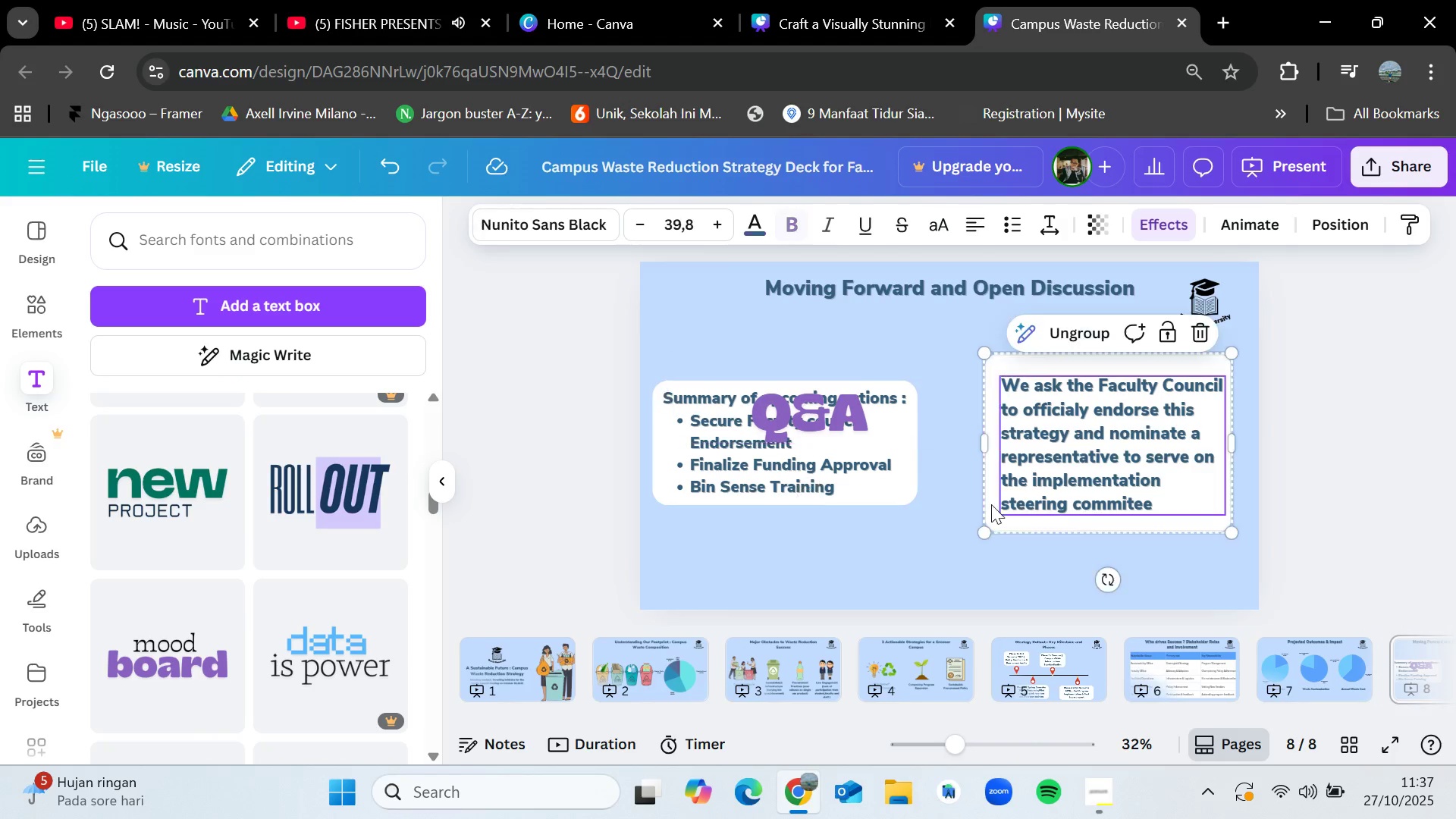 
left_click_drag(start_coordinate=[834, 412], to_coordinate=[830, 550])
 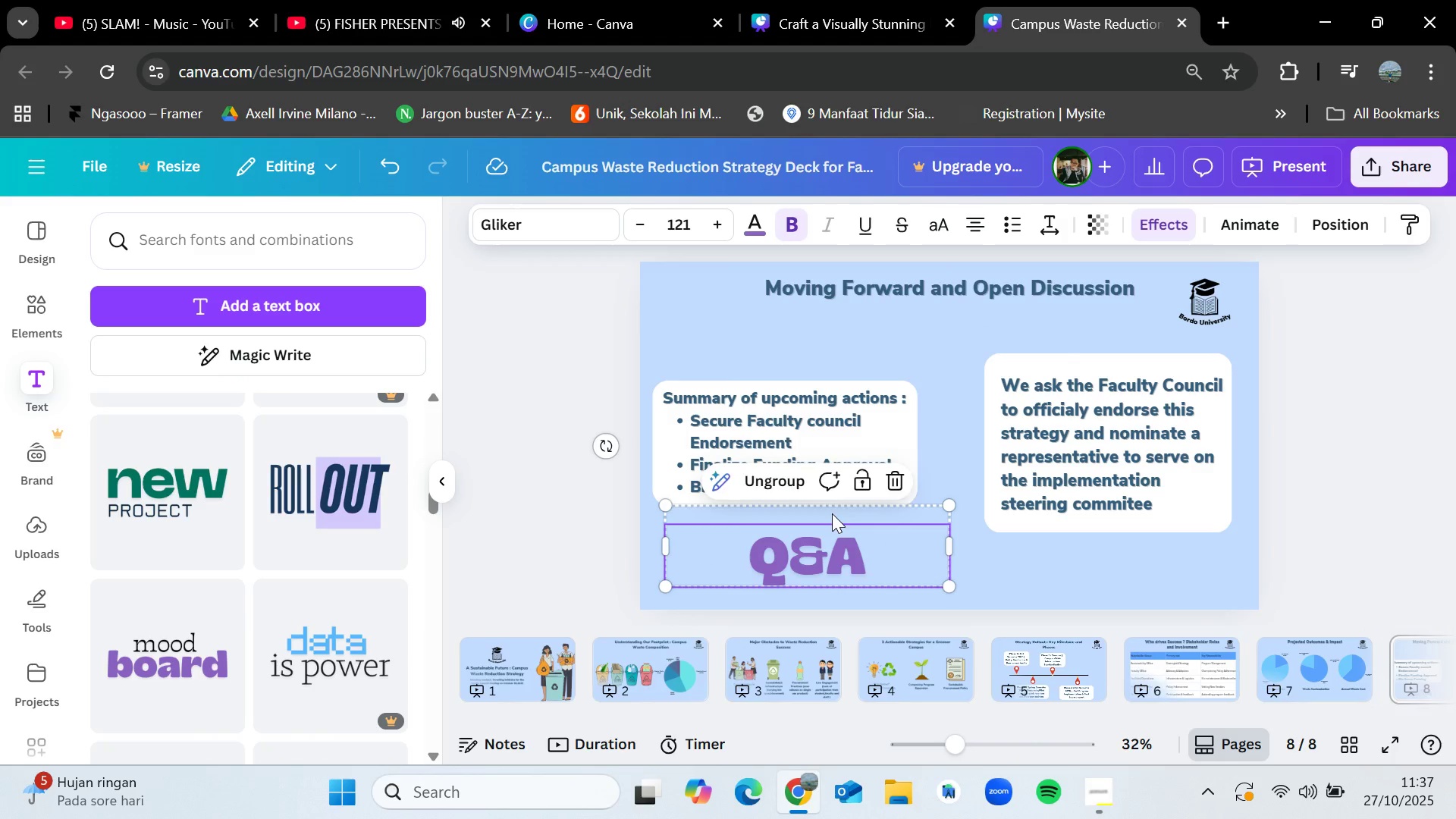 
left_click([832, 513])
 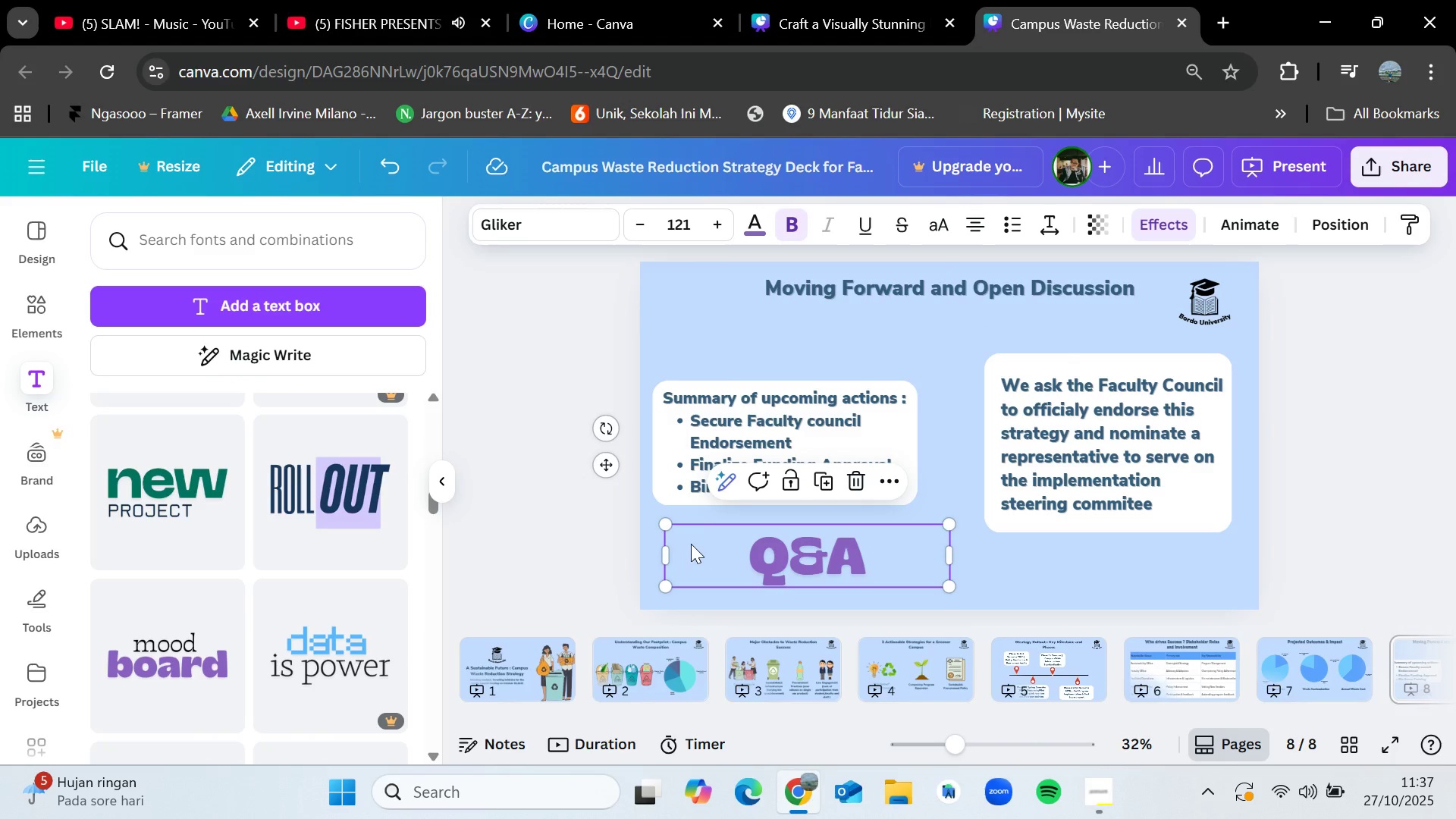 
left_click_drag(start_coordinate=[664, 524], to_coordinate=[695, 531])
 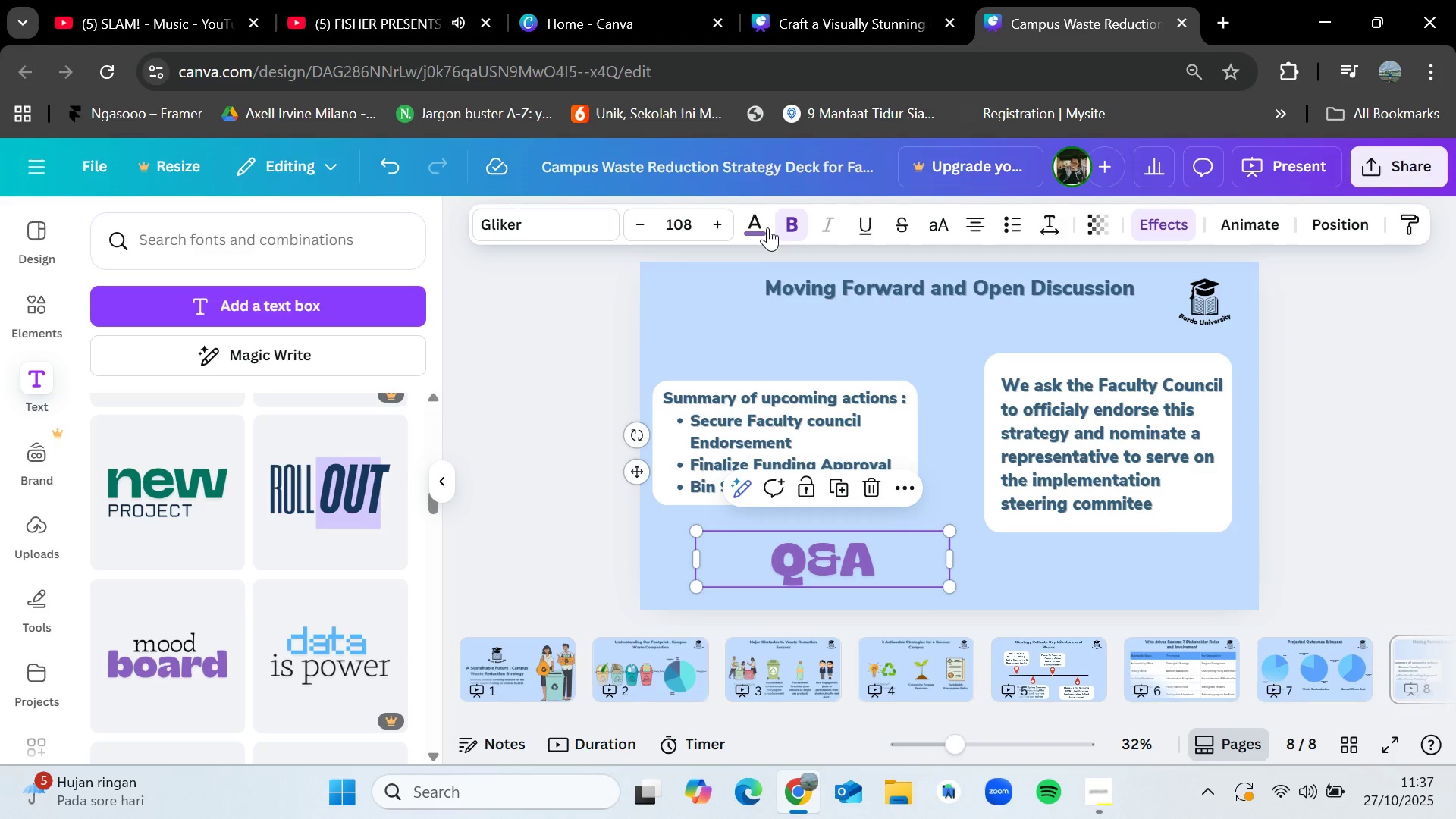 
left_click([761, 231])
 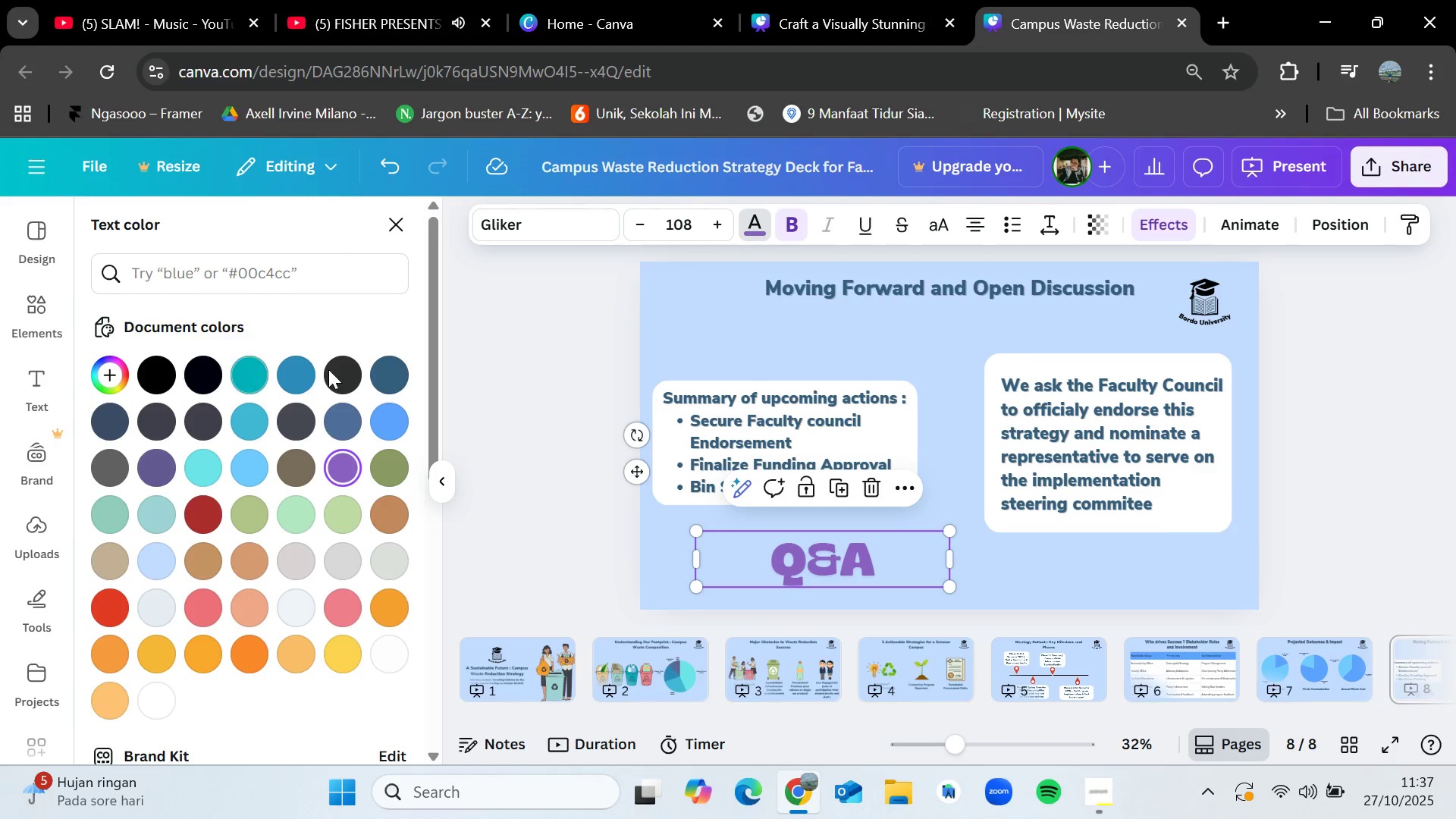 
mouse_move([369, 385])
 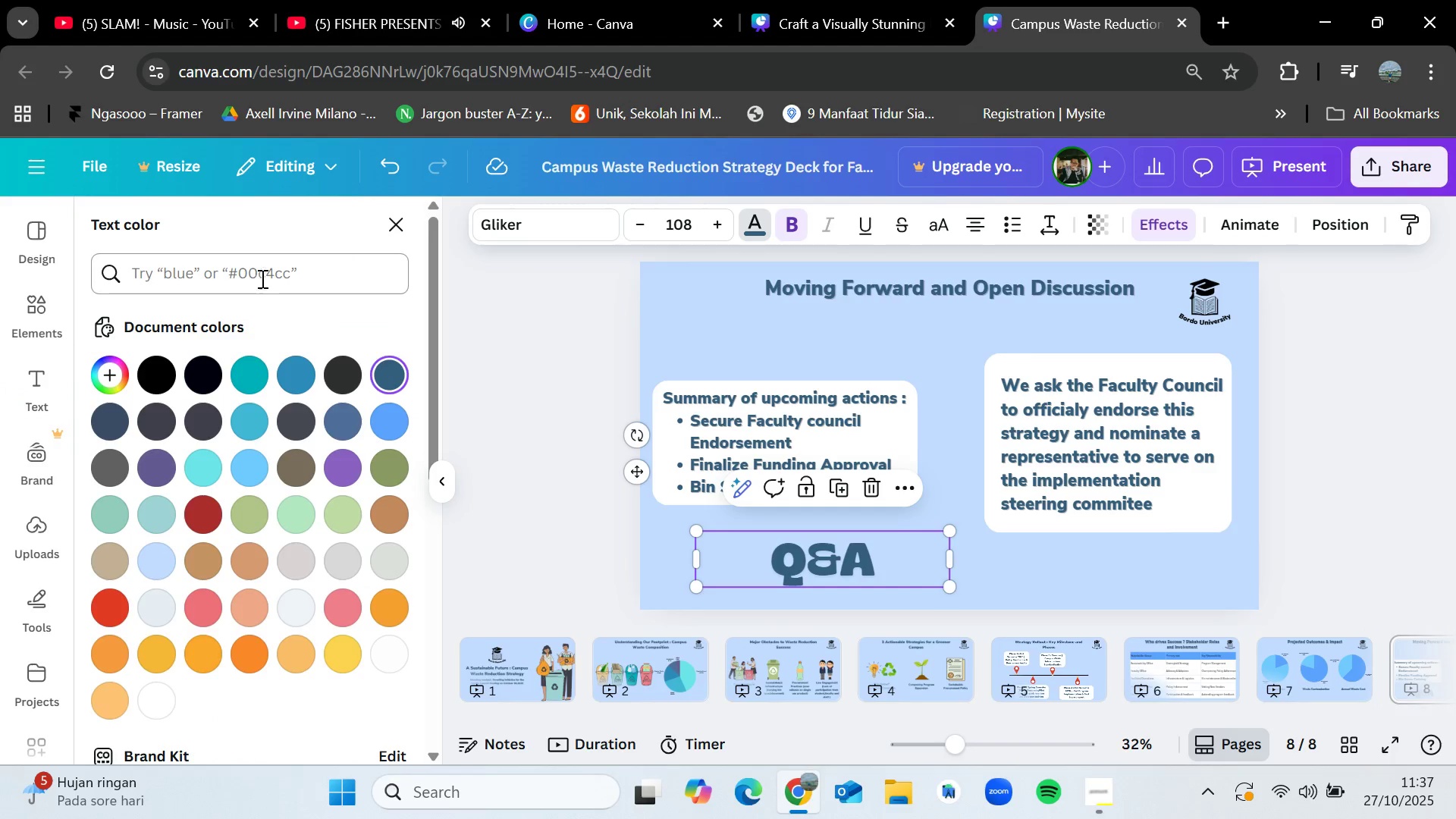 
type(blue)
 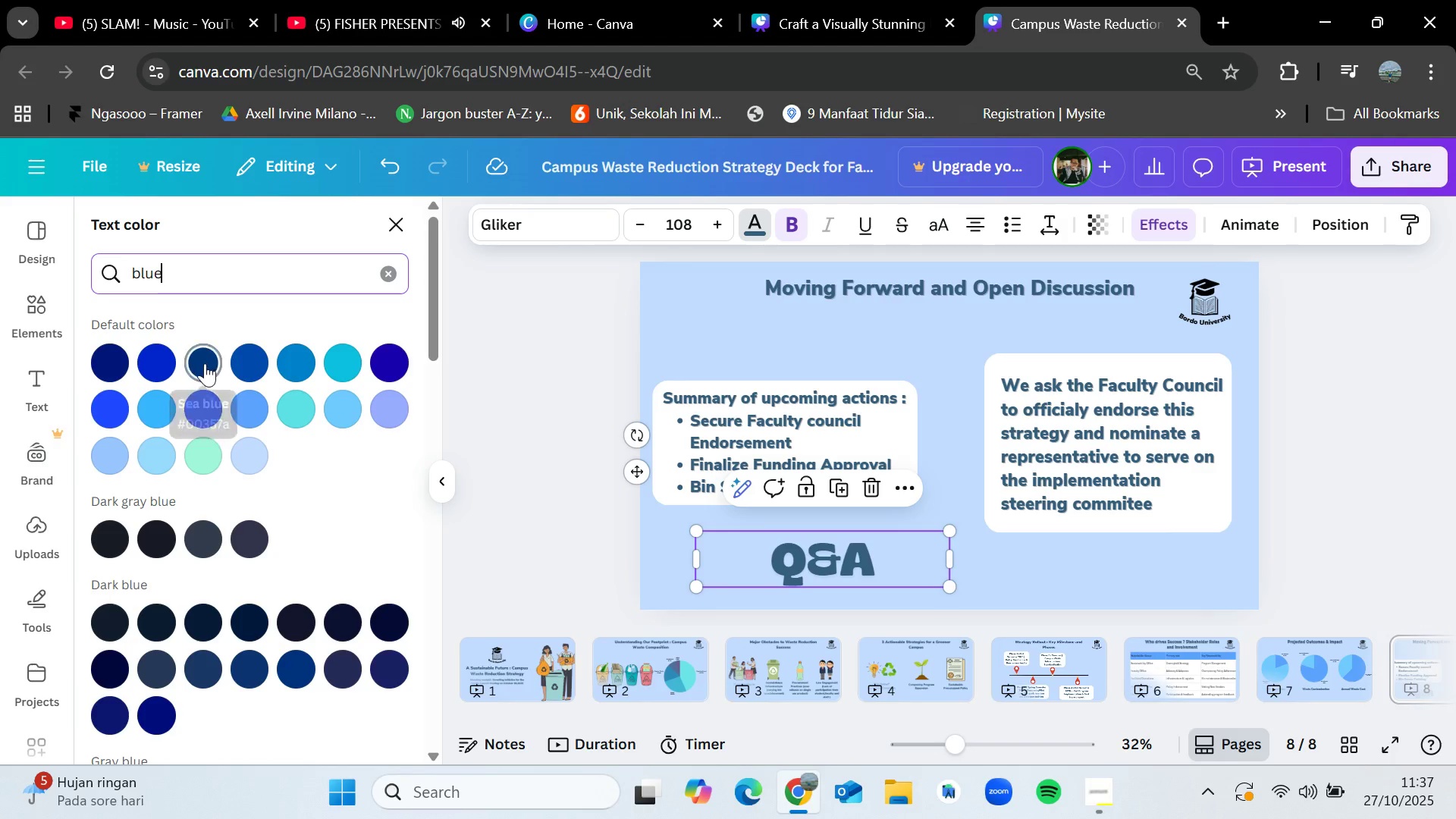 
left_click([205, 363])
 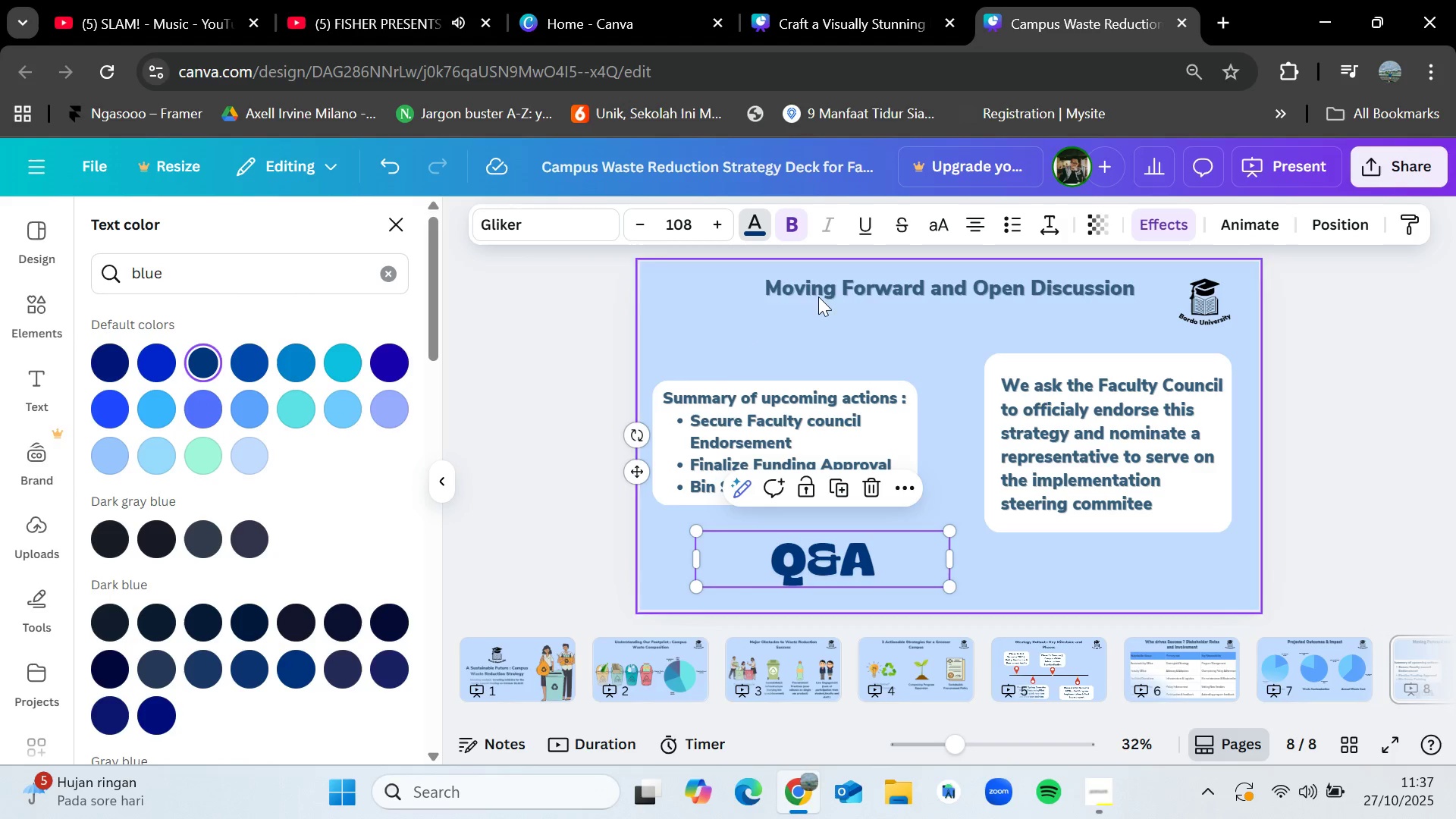 
left_click([827, 286])
 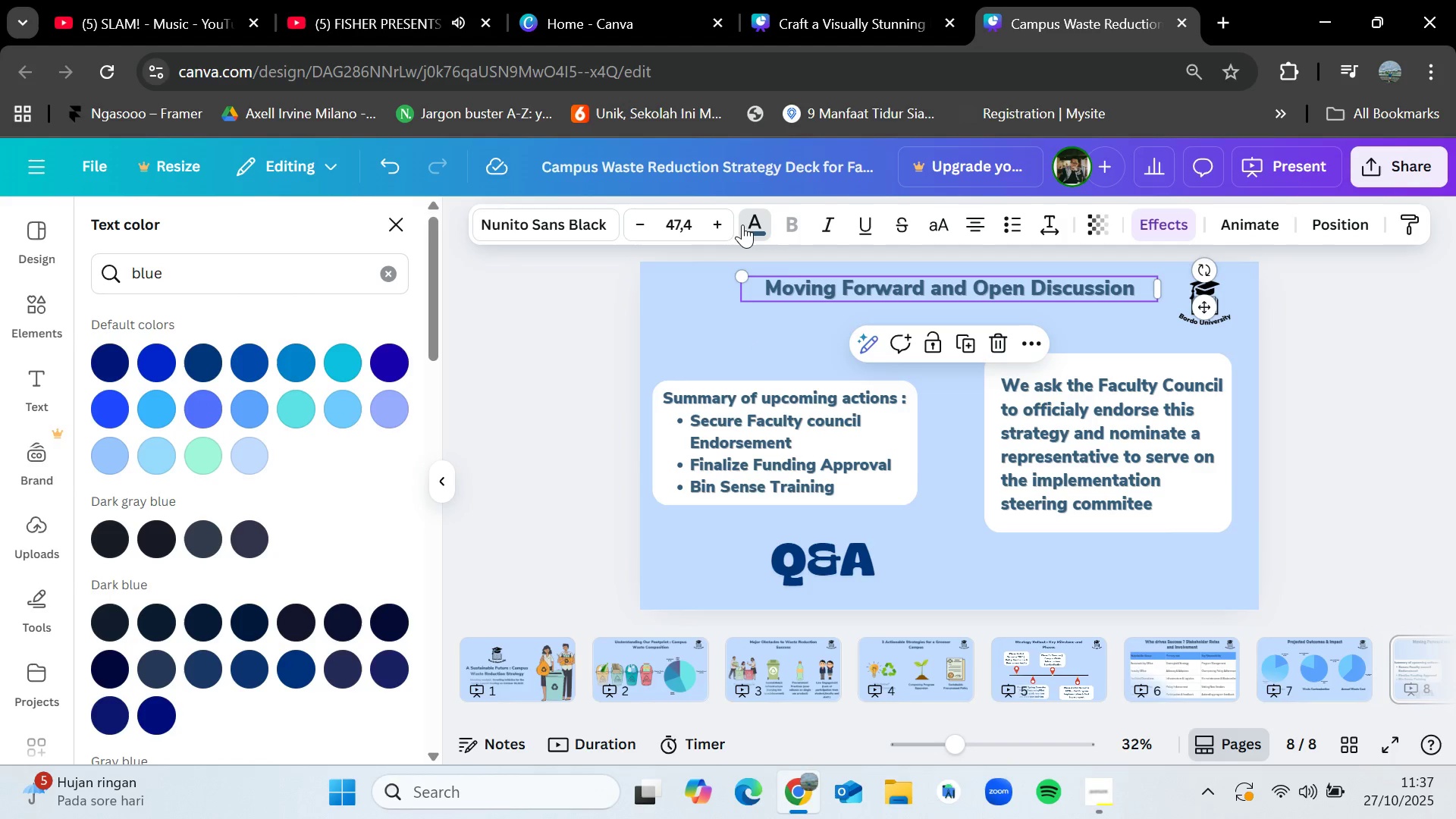 
left_click([742, 224])
 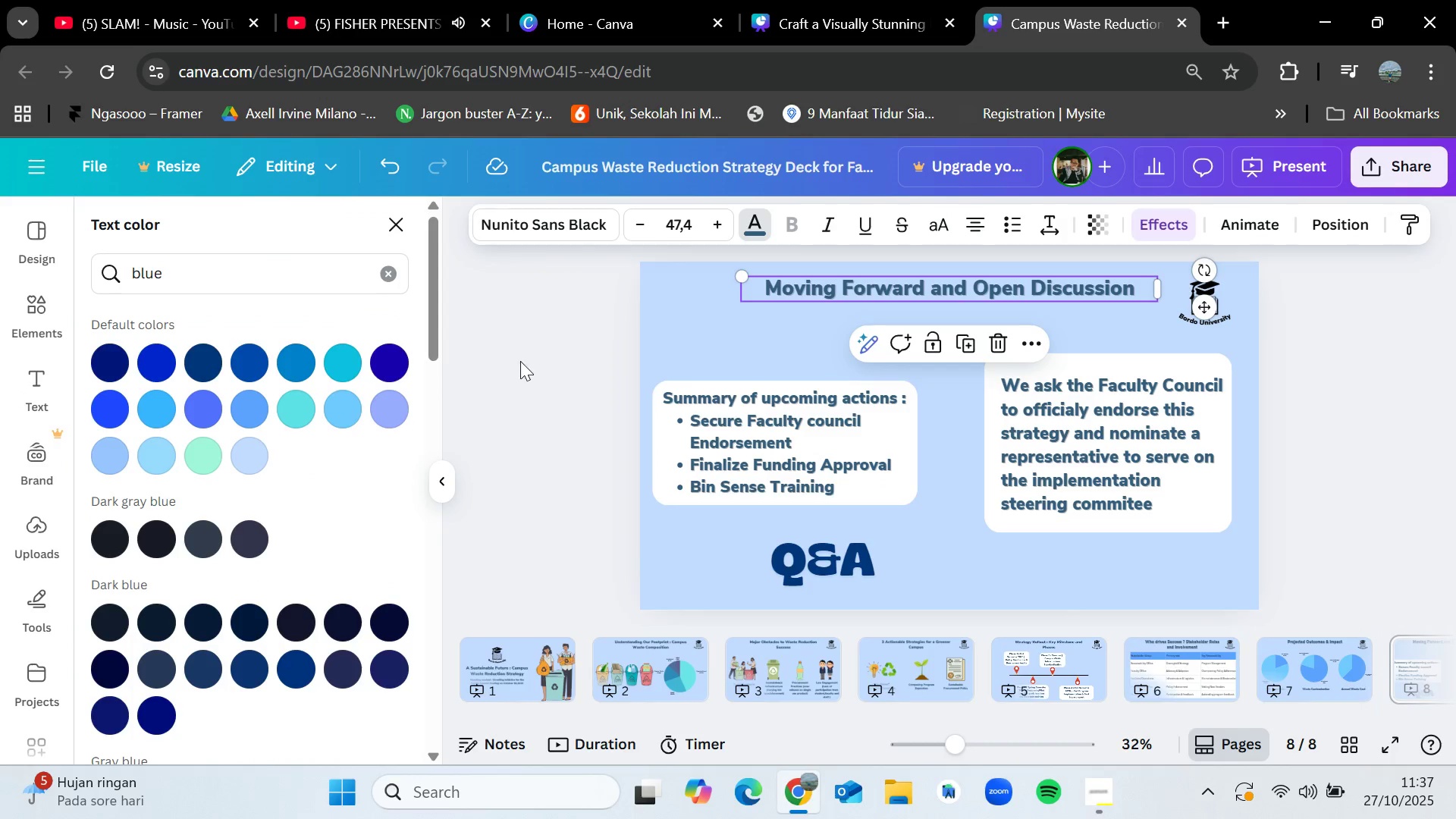 
left_click([748, 226])
 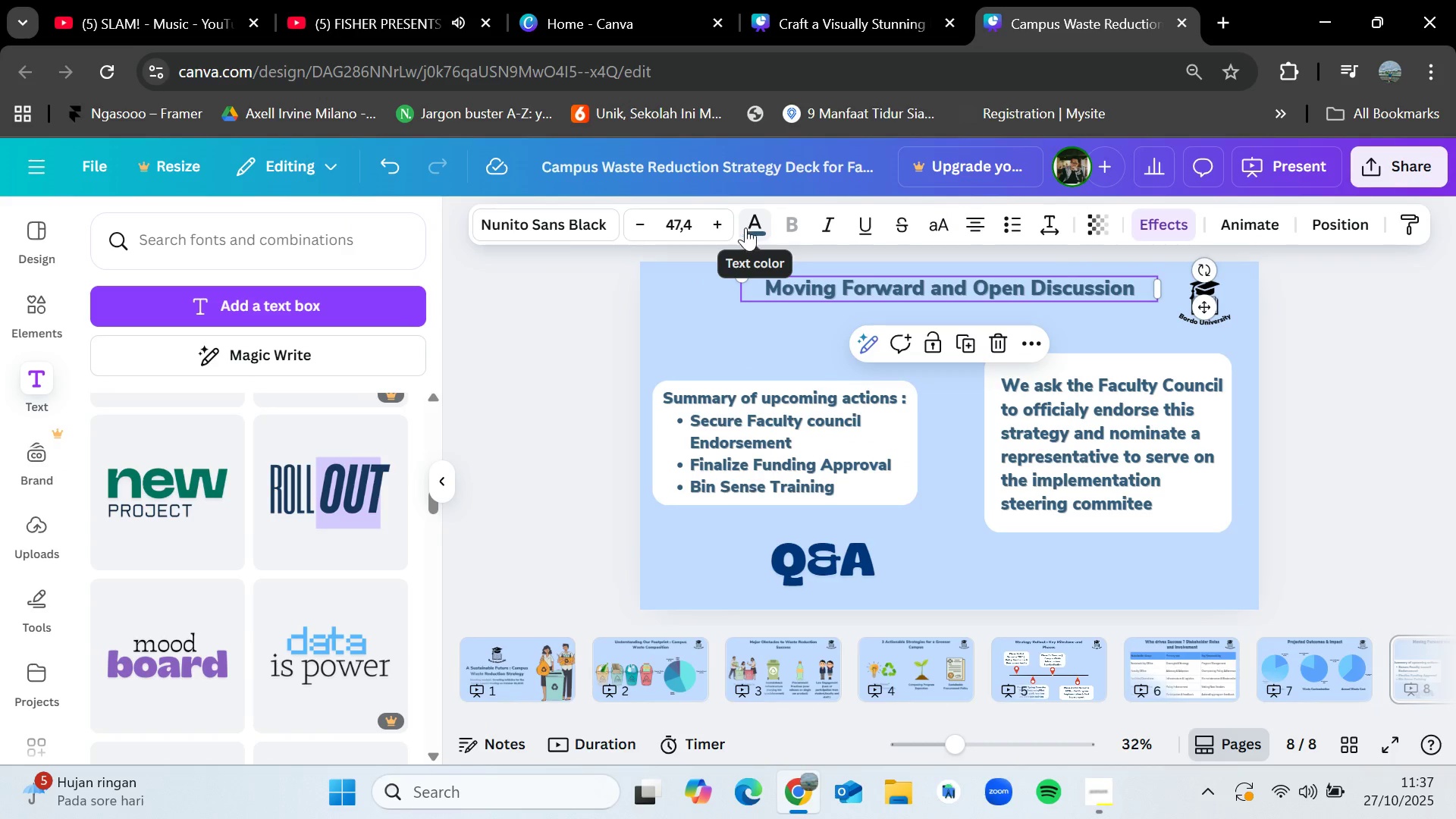 
left_click([742, 230])
 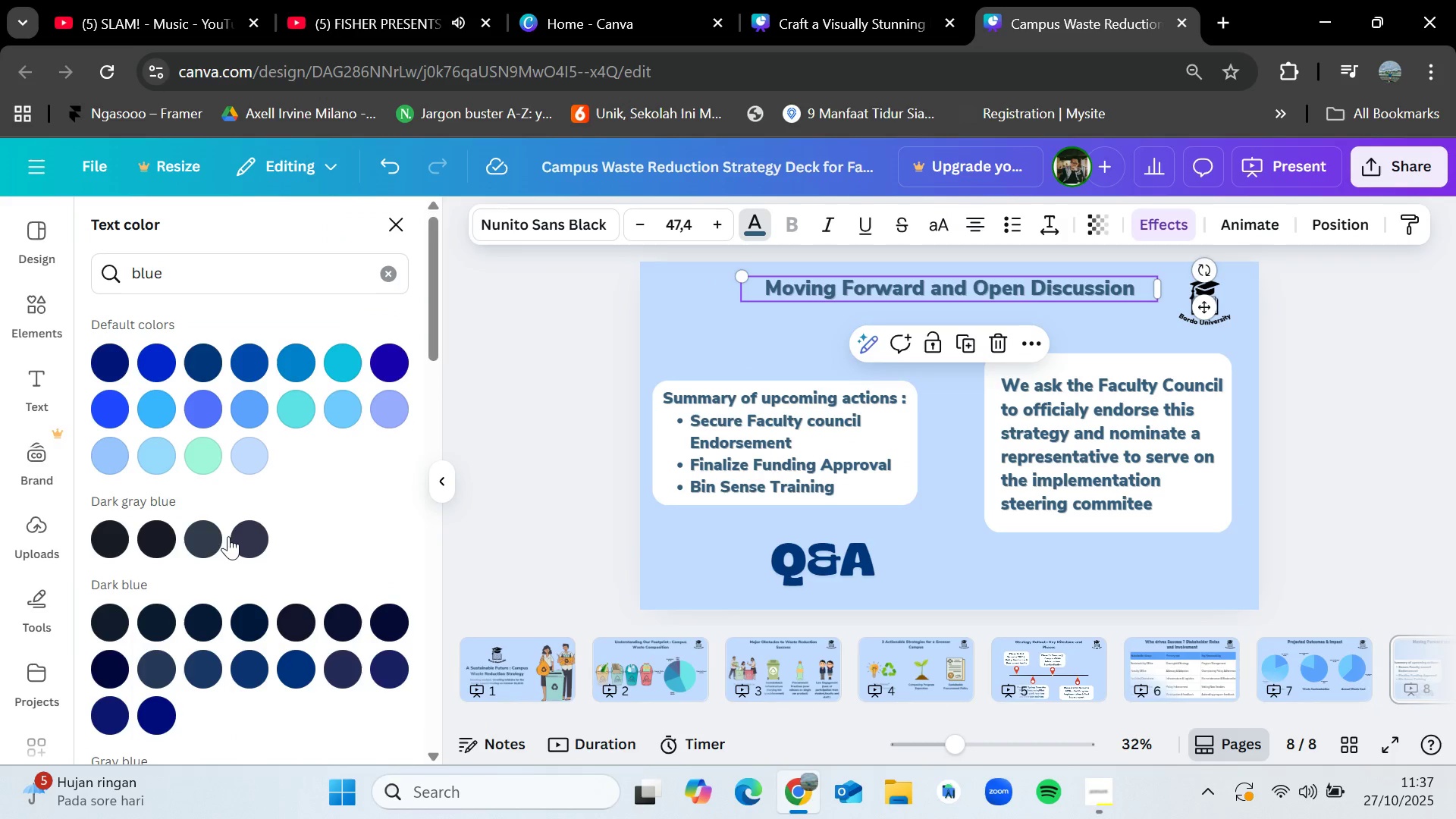 
scroll: coordinate [199, 550], scroll_direction: up, amount: 3.0
 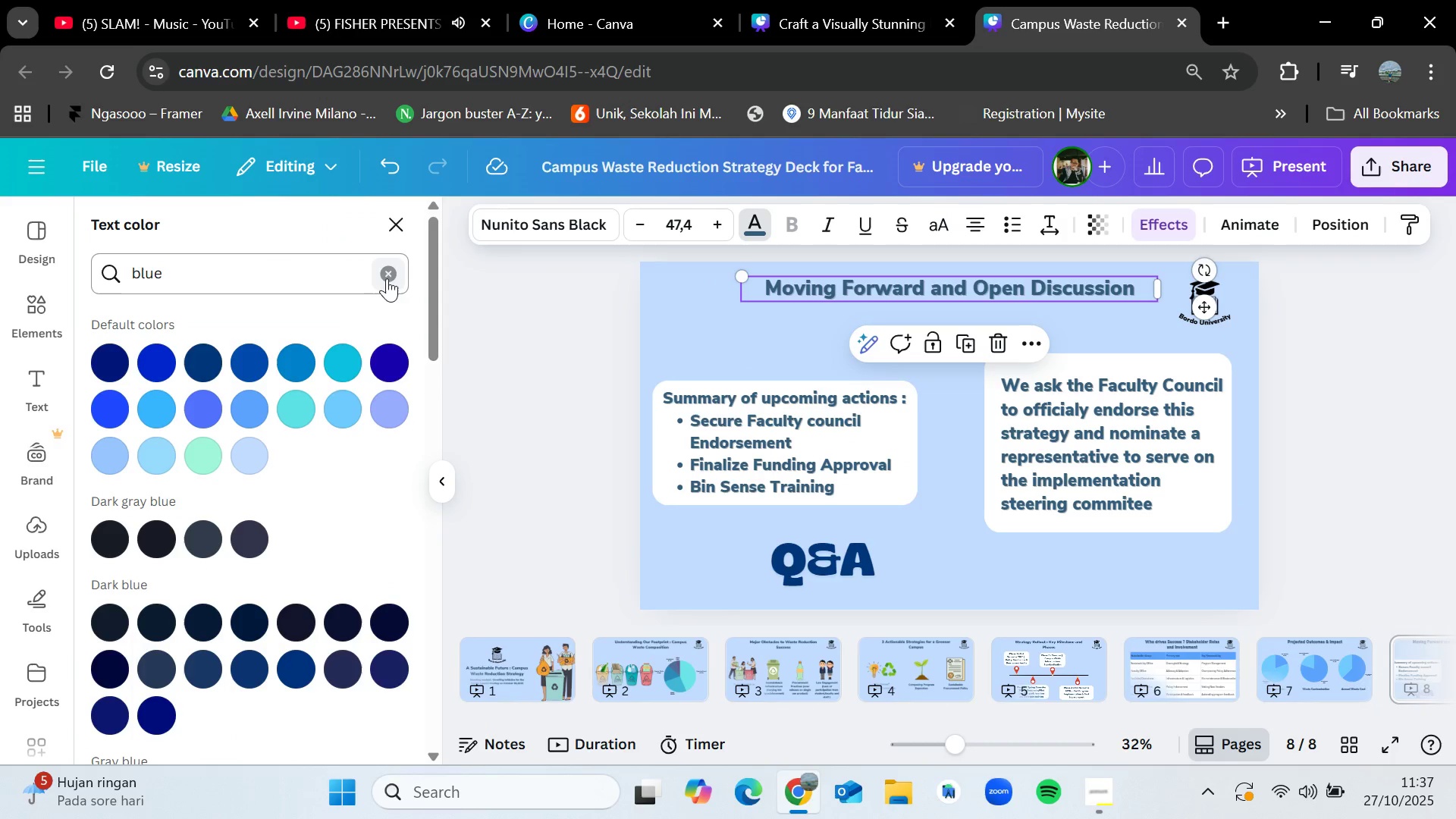 
left_click([389, 274])
 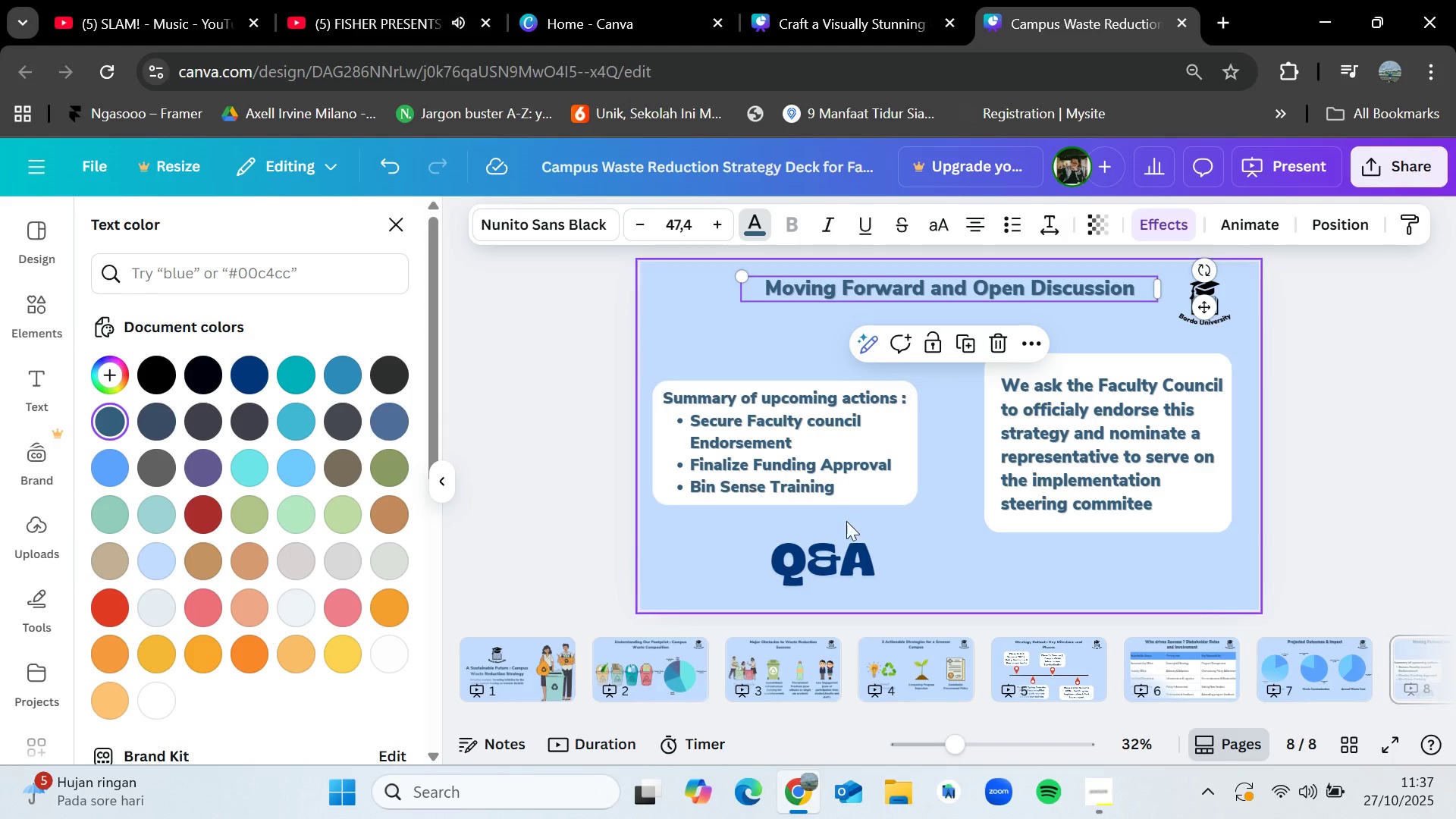 
left_click([843, 554])
 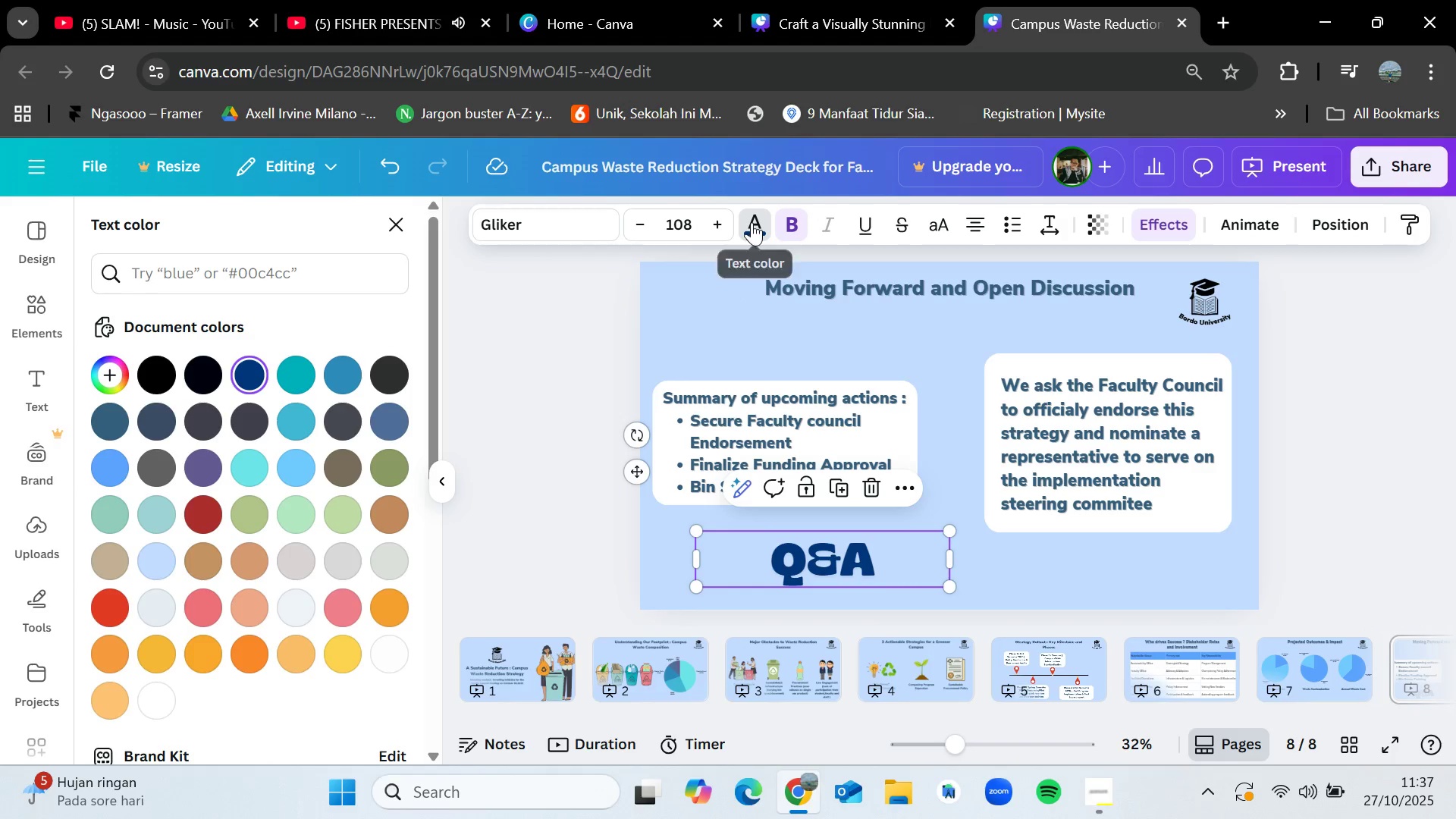 
left_click([752, 222])
 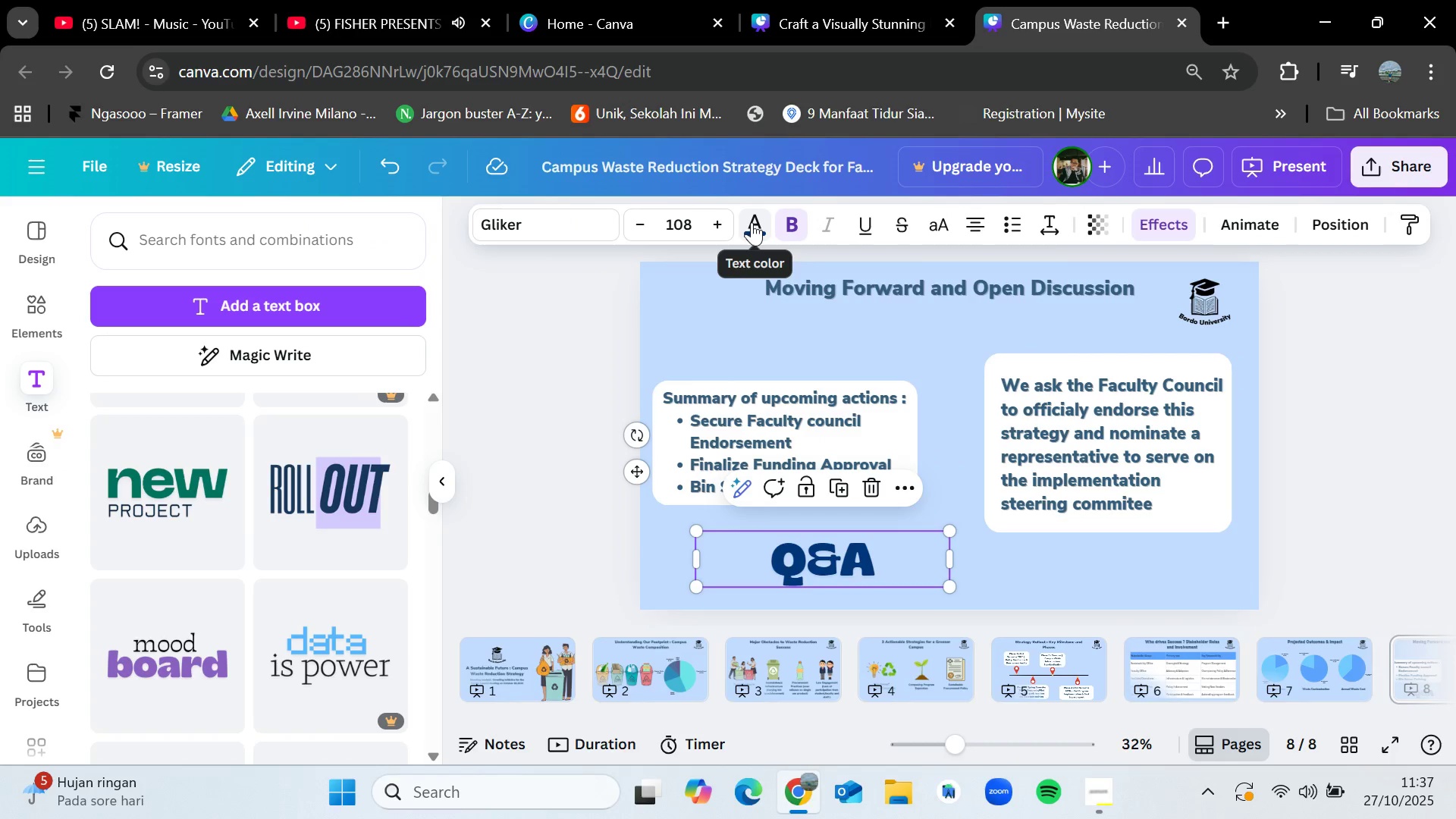 
left_click([752, 222])
 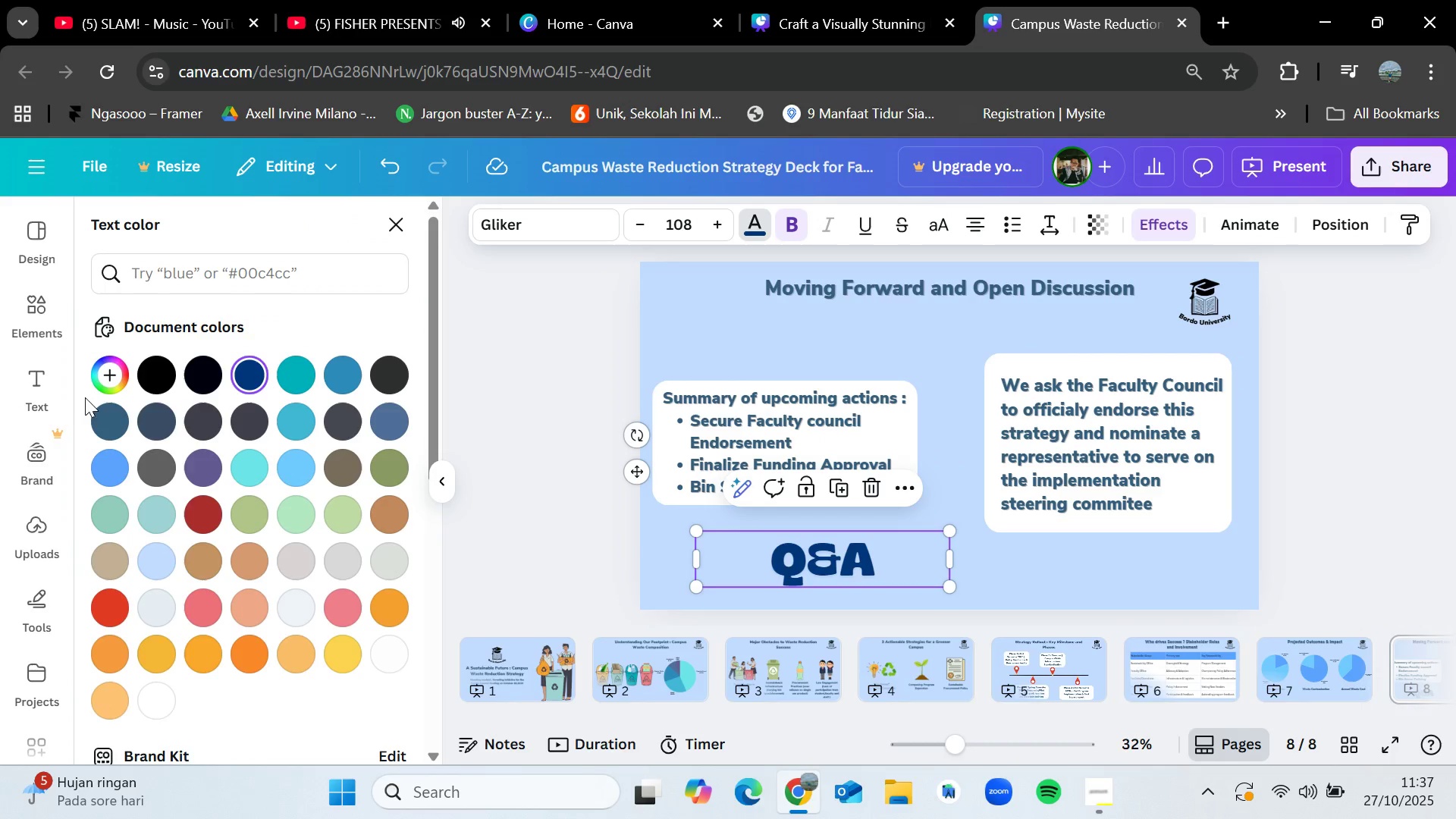 
left_click([102, 403])
 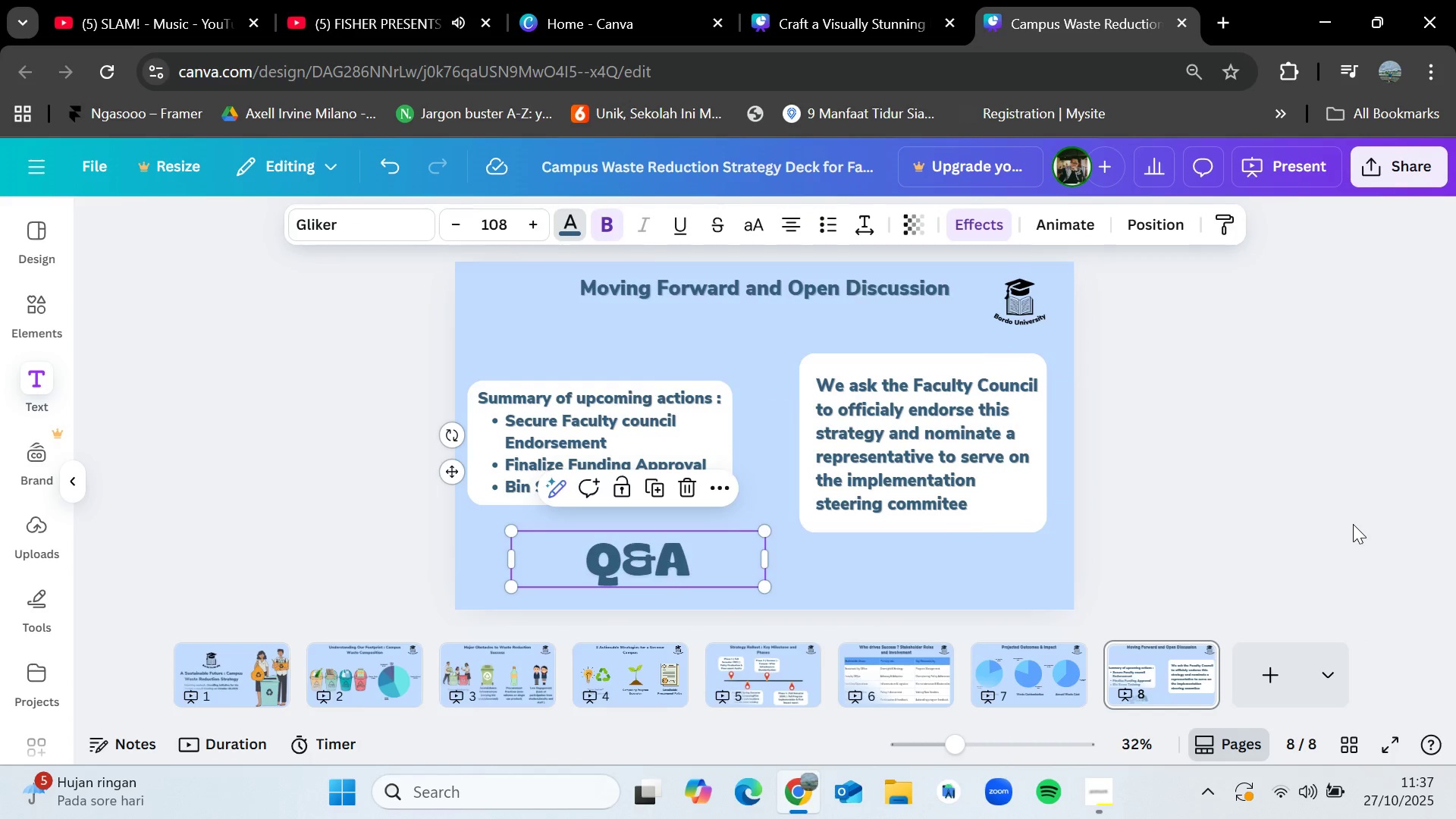 
double_click([1353, 524])
 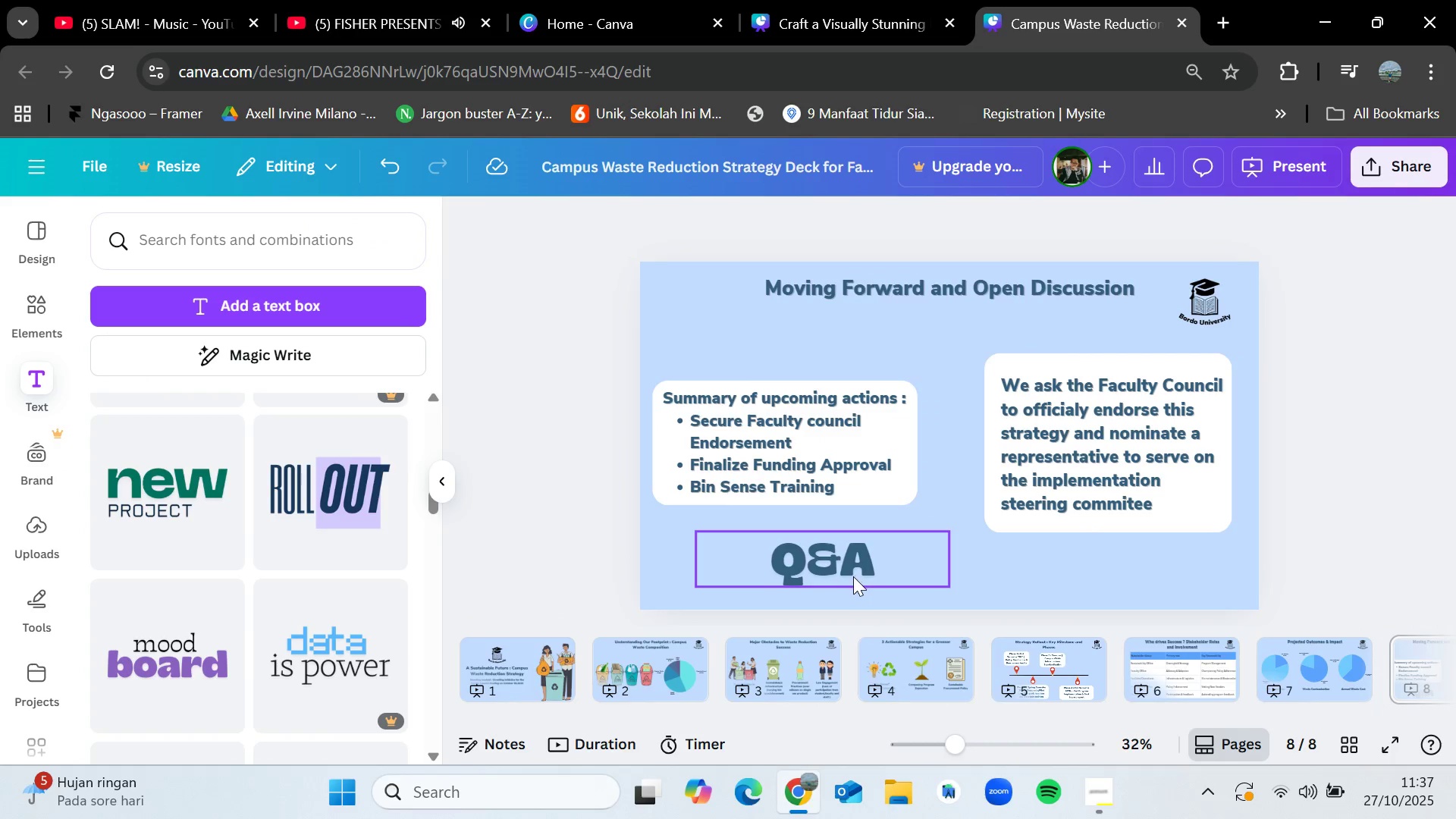 
left_click_drag(start_coordinate=[850, 576], to_coordinate=[815, 571])
 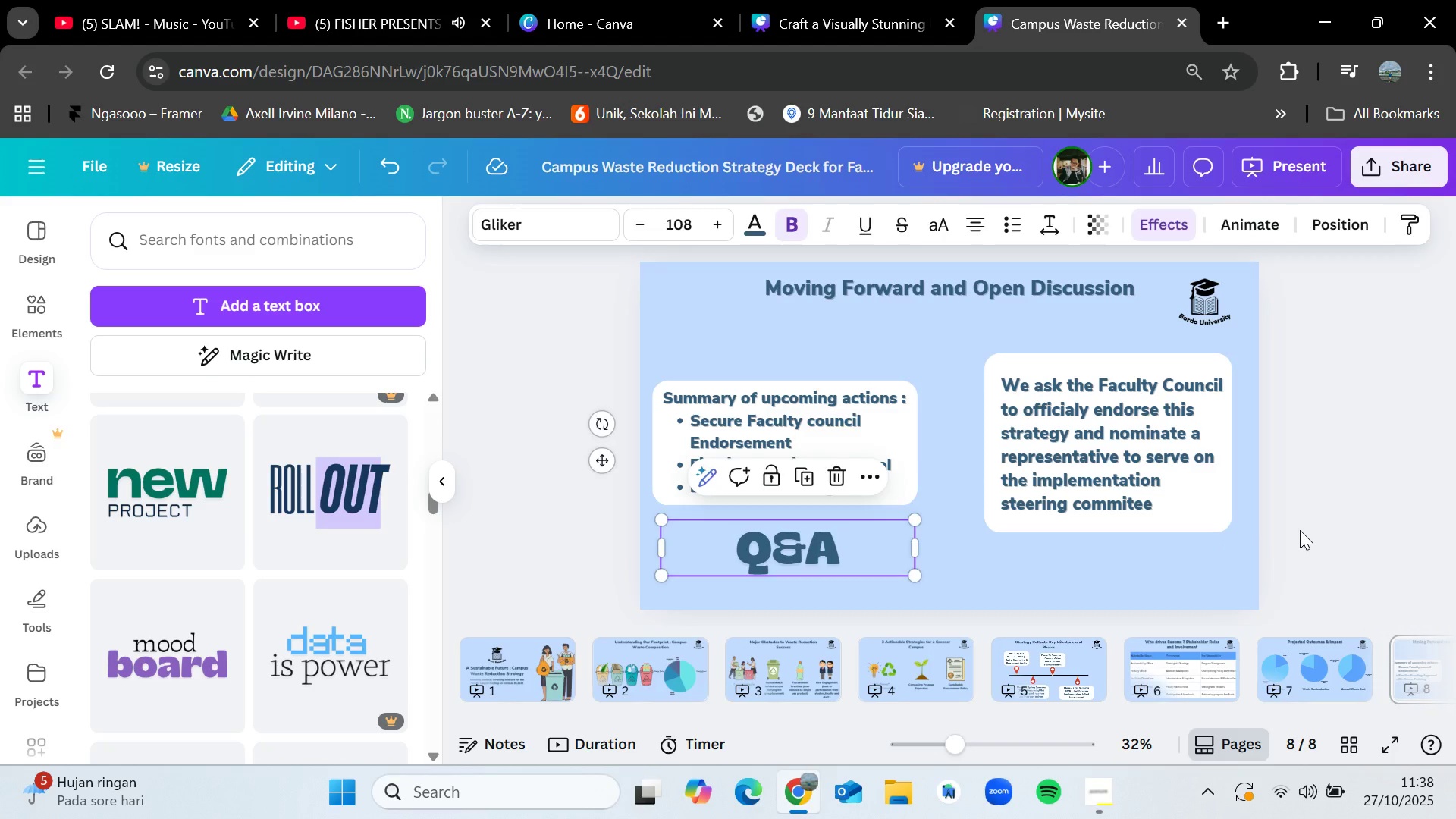 
left_click([1301, 529])
 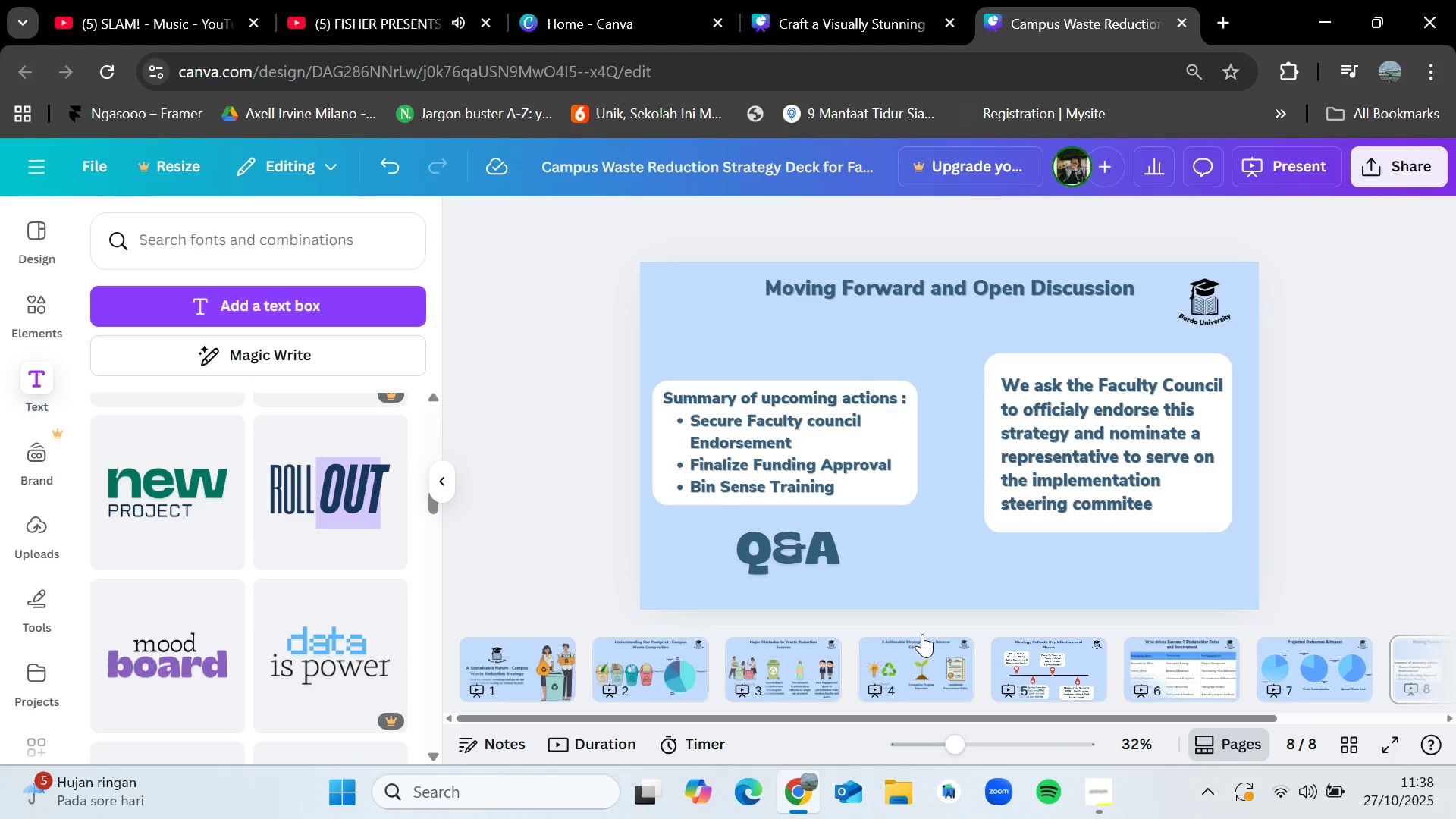 
left_click_drag(start_coordinate=[788, 557], to_coordinate=[953, 578])
 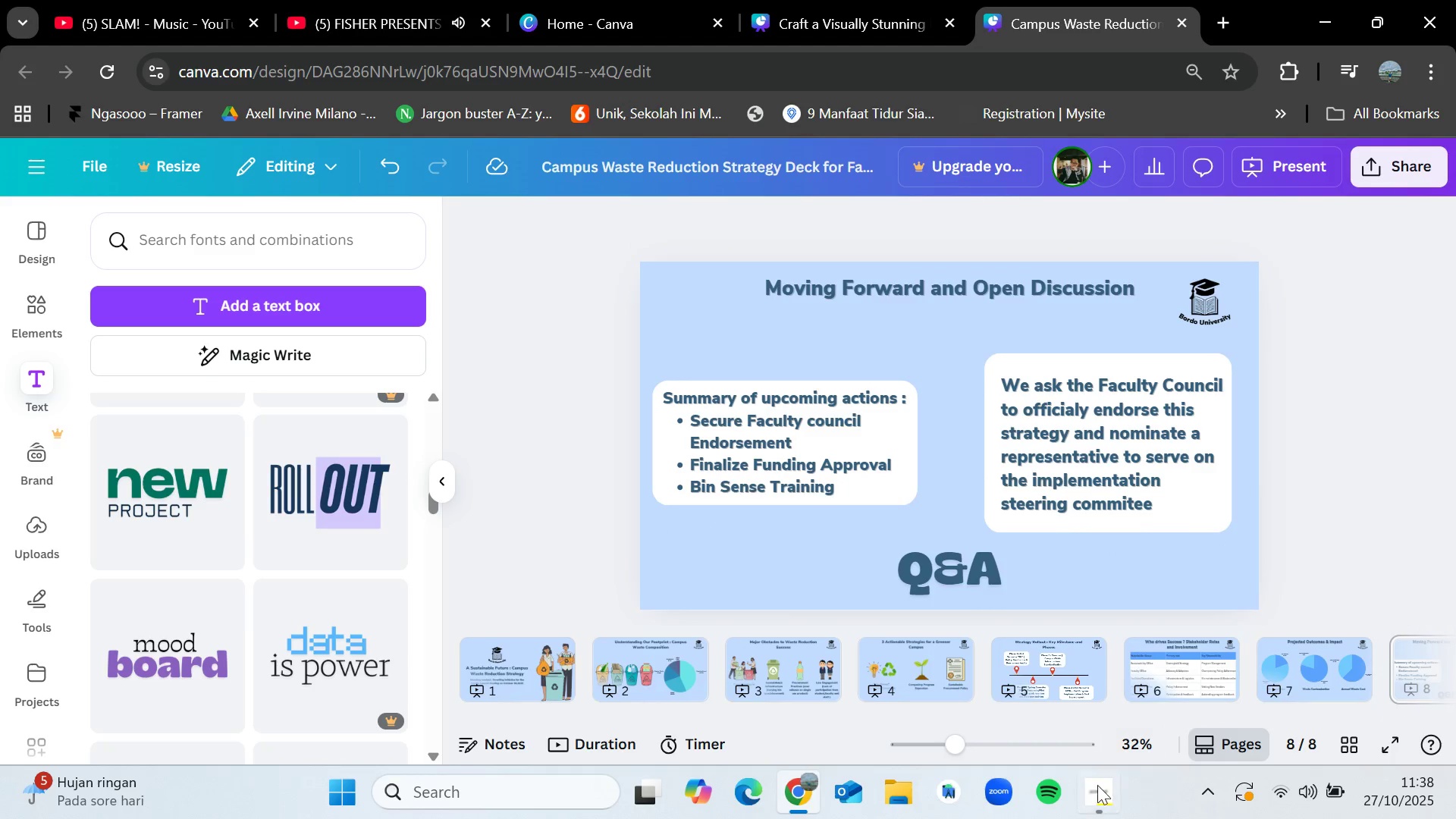 
left_click([1097, 789])